 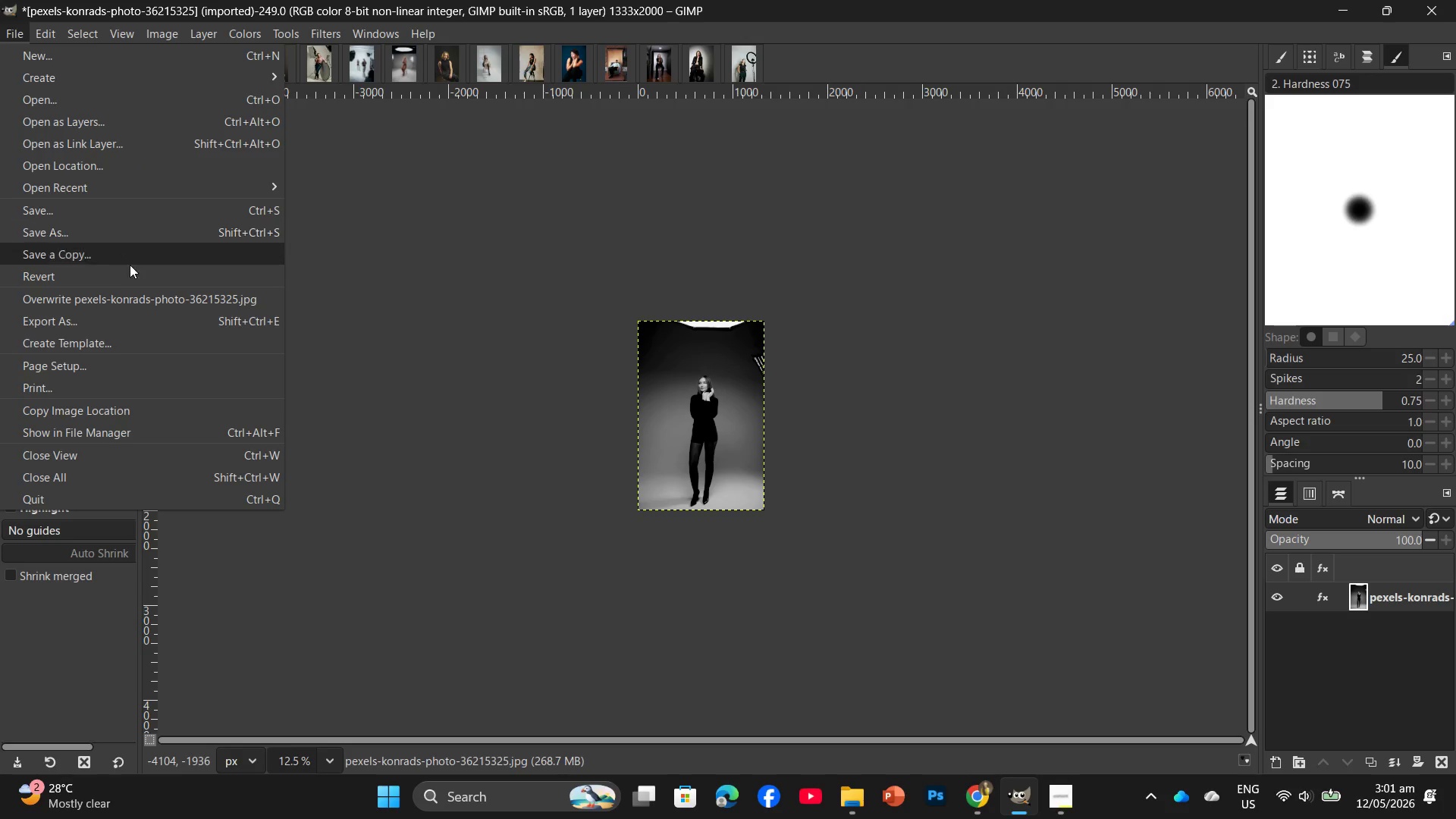 
left_click([96, 322])
 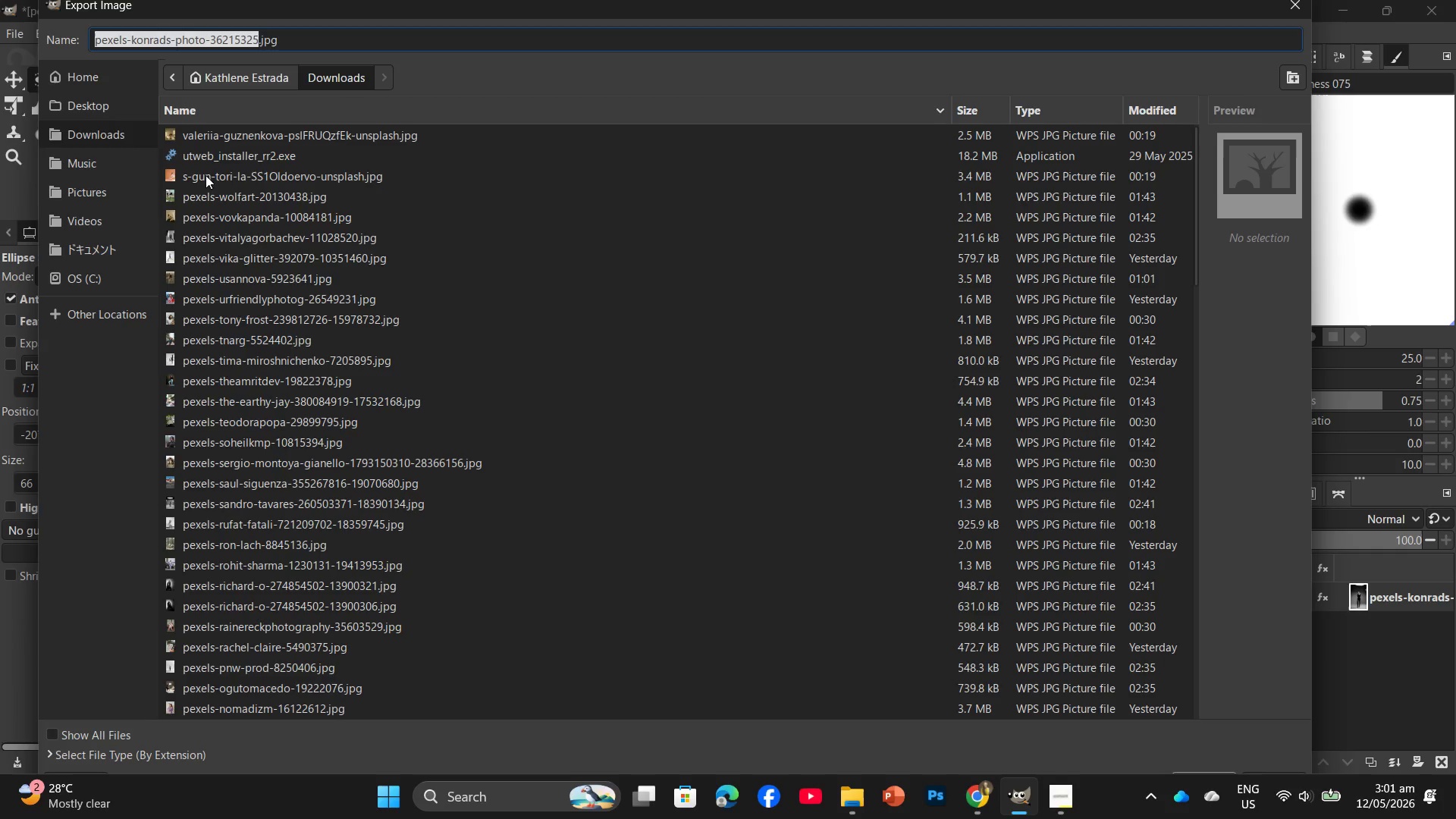 
left_click([93, 87])
 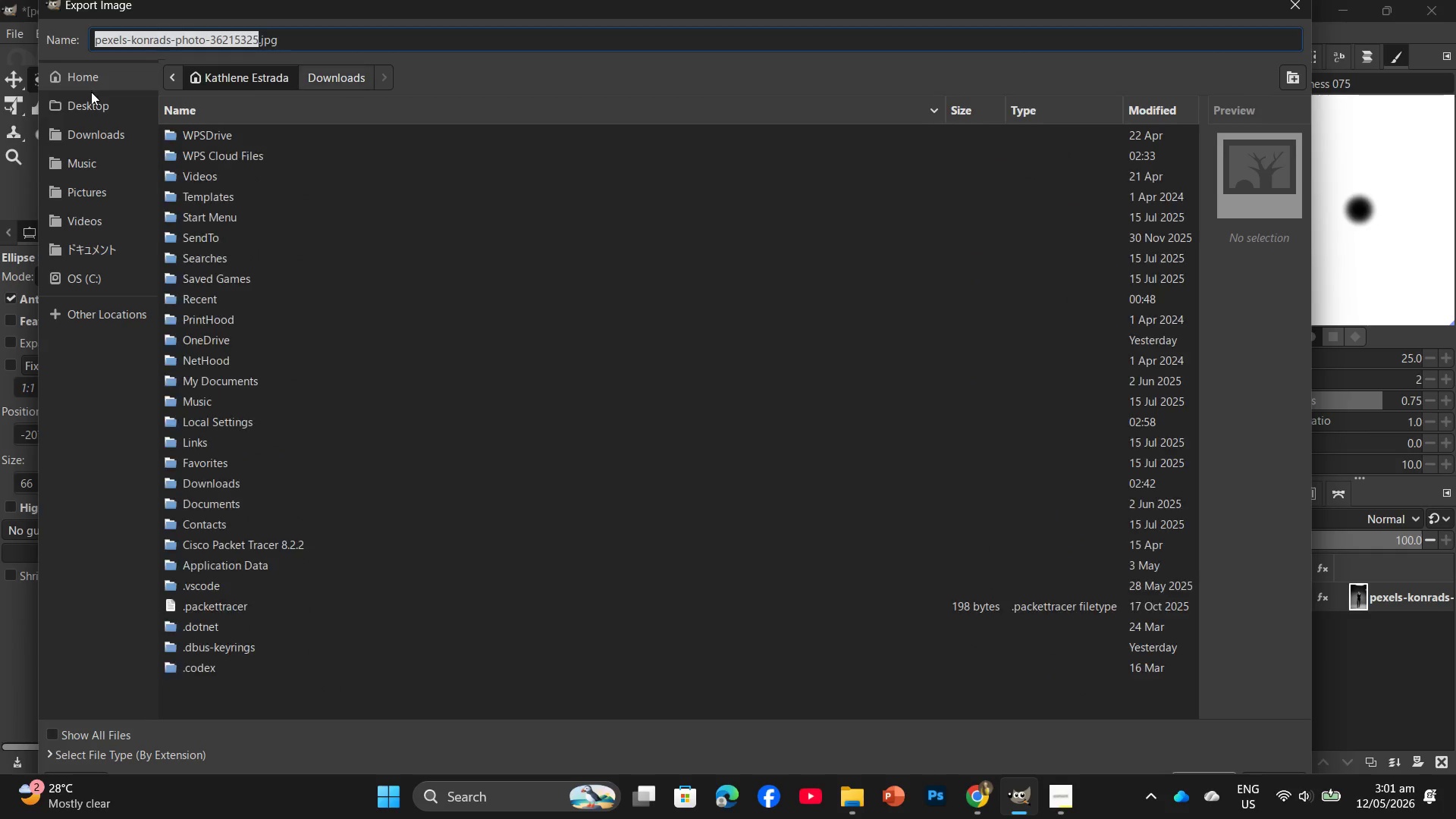 
left_click([89, 106])
 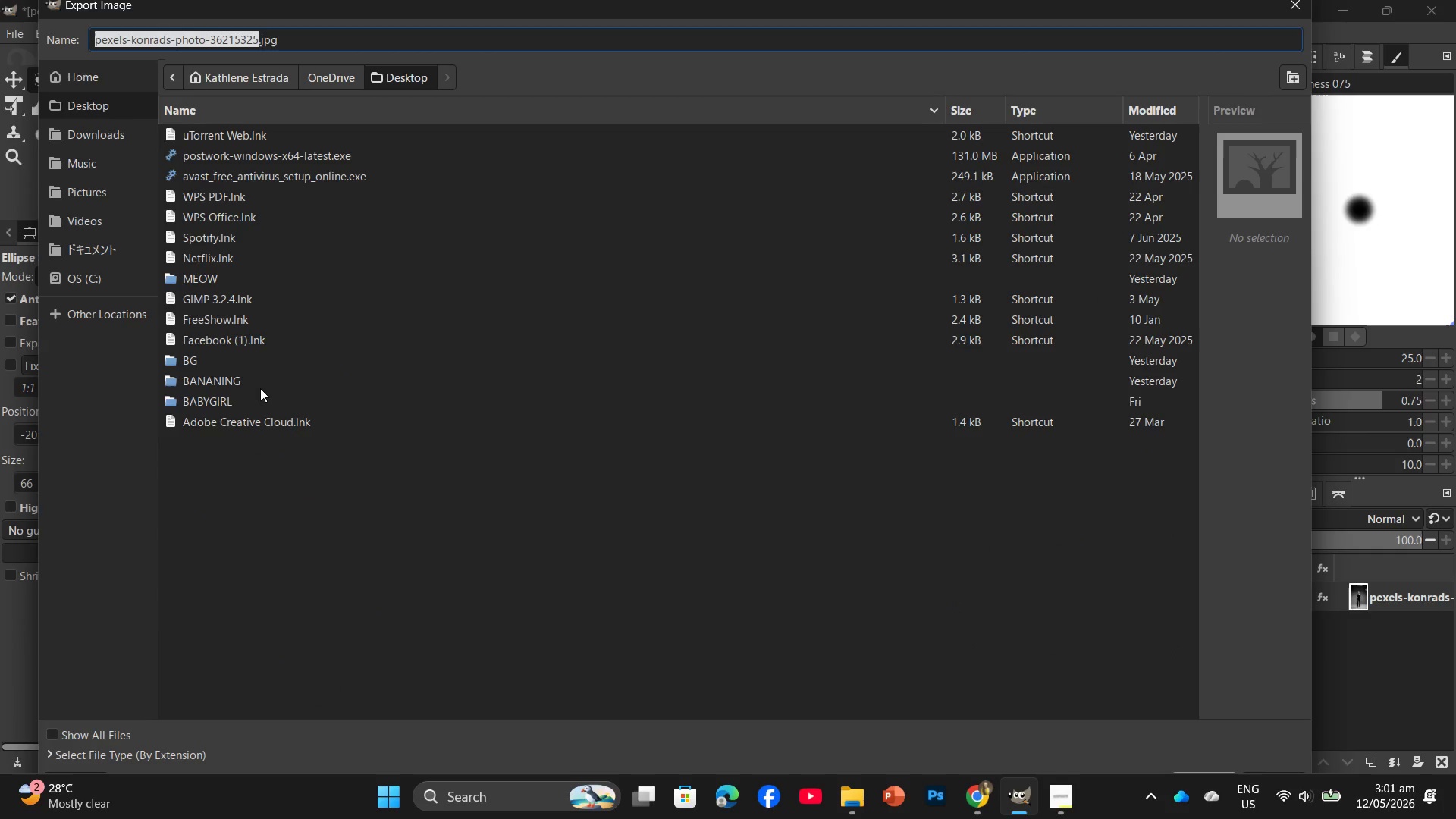 
double_click([260, 380])
 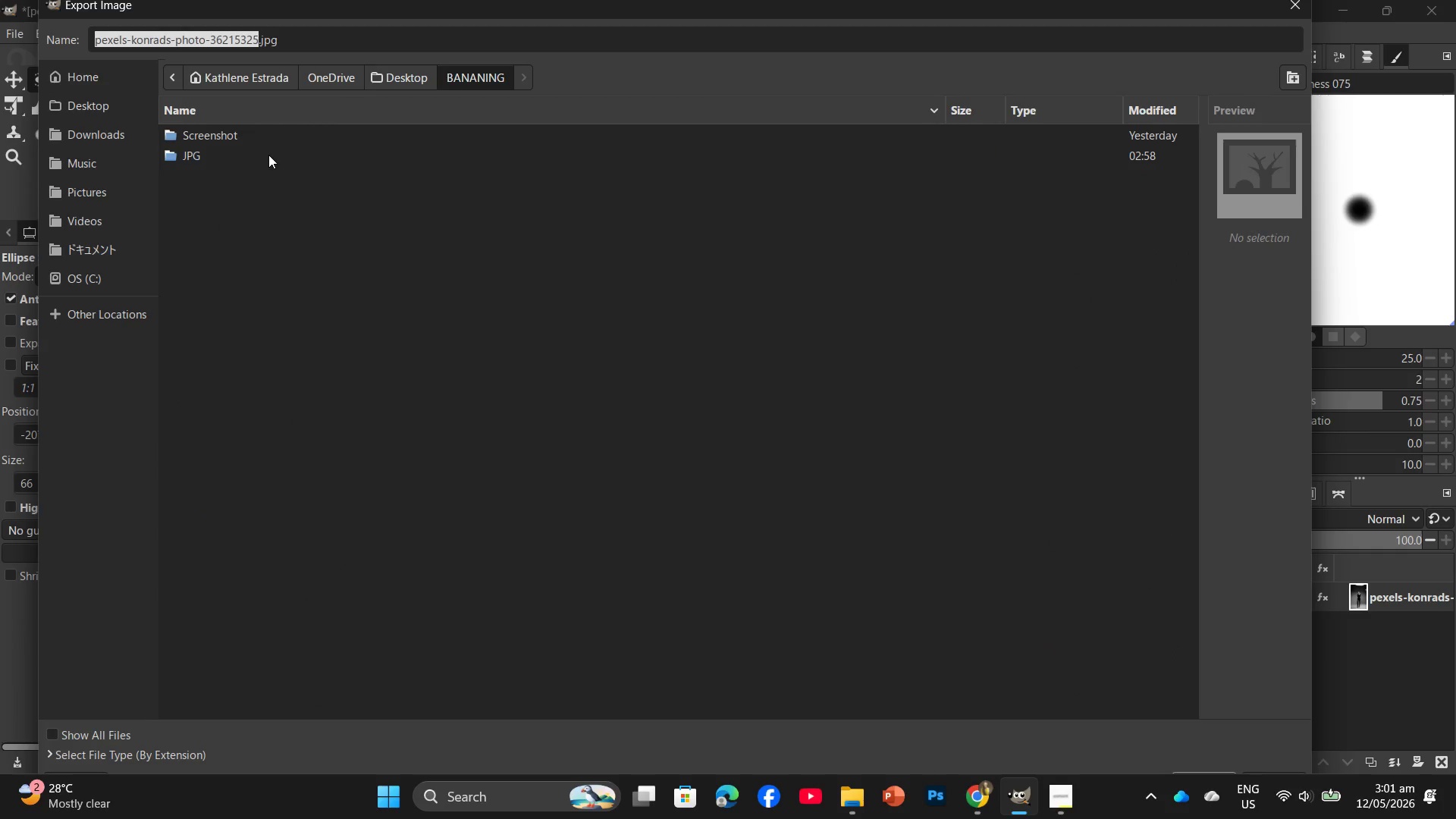 
double_click([268, 155])
 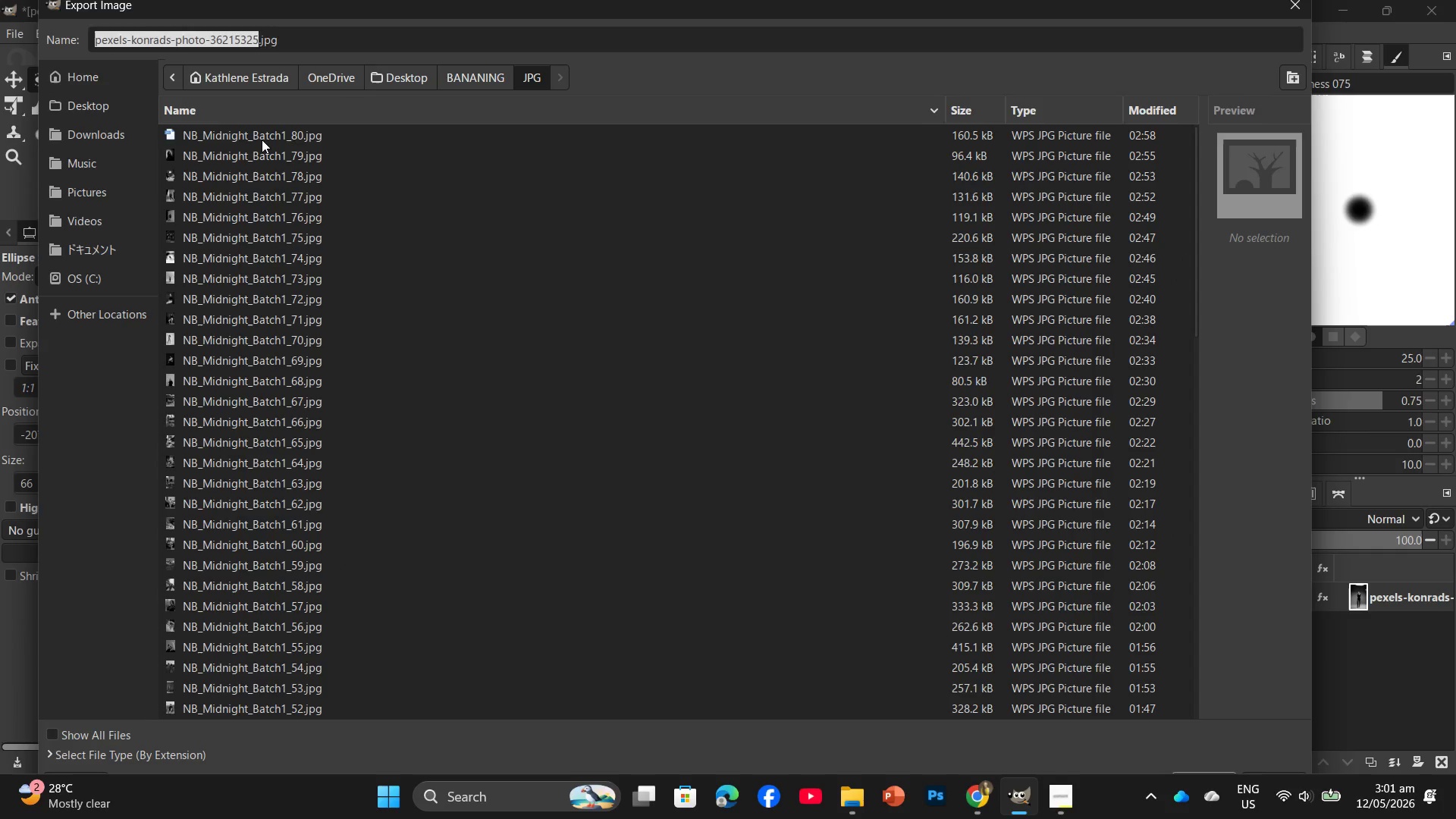 
double_click([262, 140])
 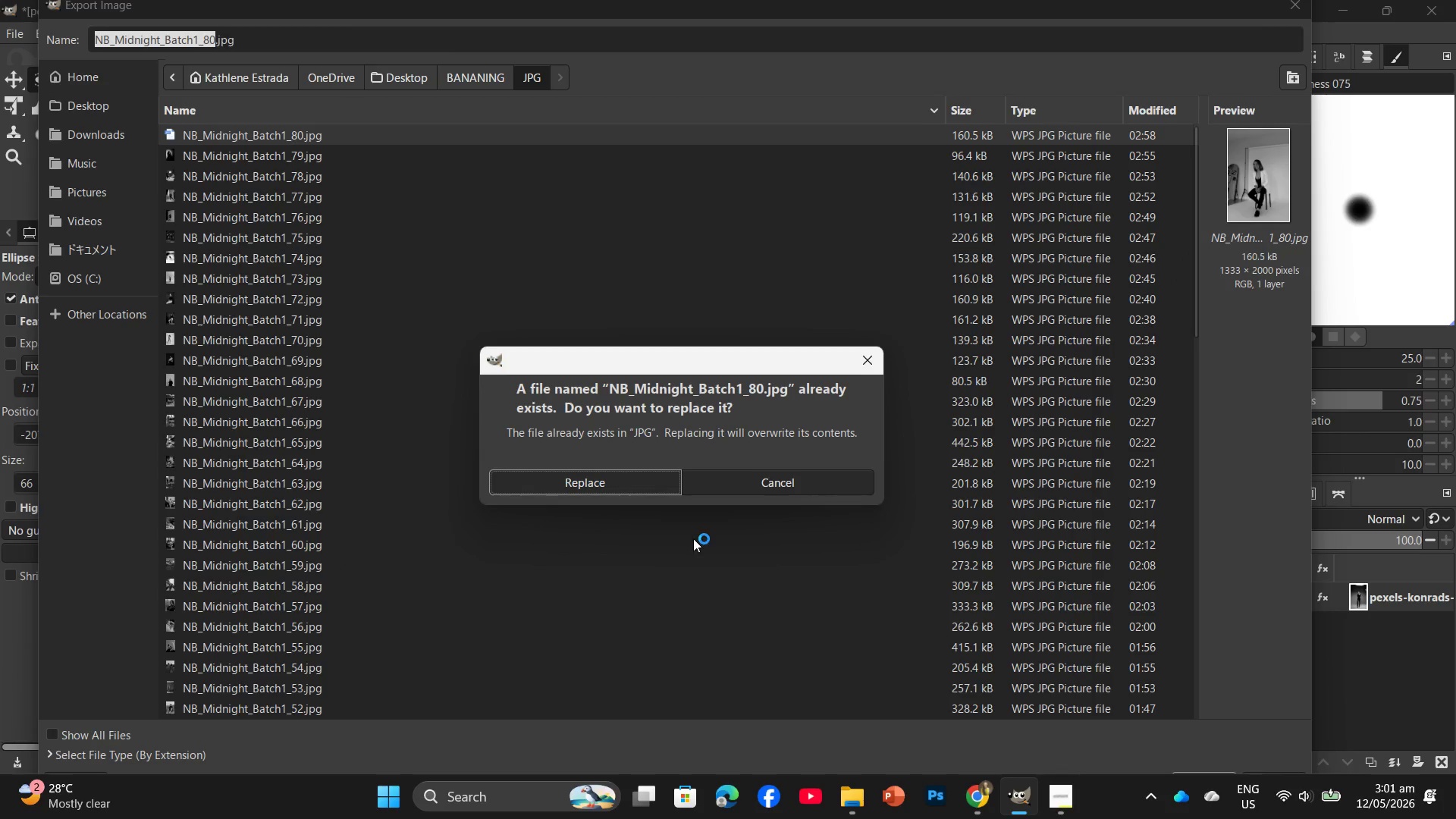 
left_click([754, 482])
 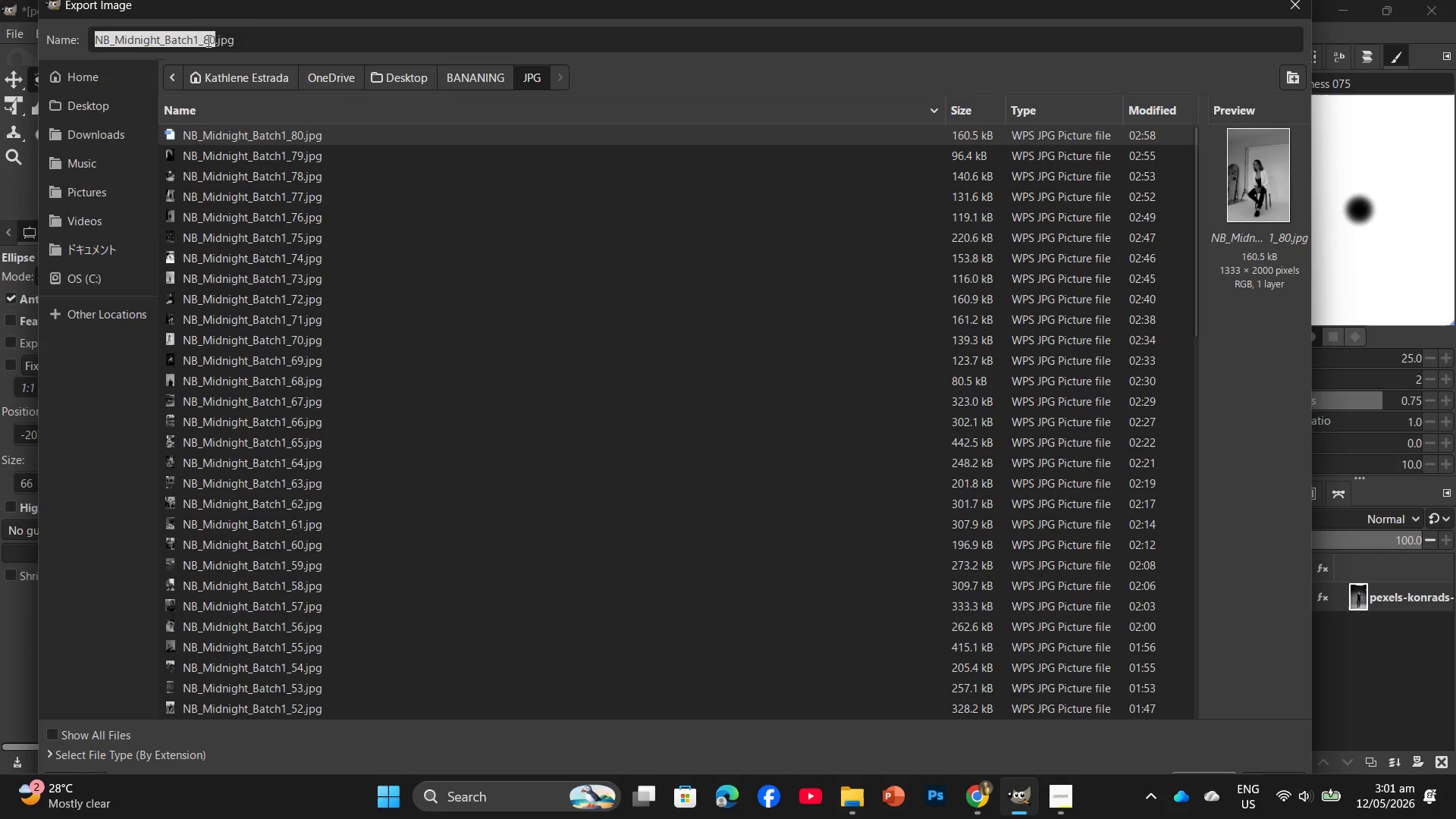 
left_click([212, 40])
 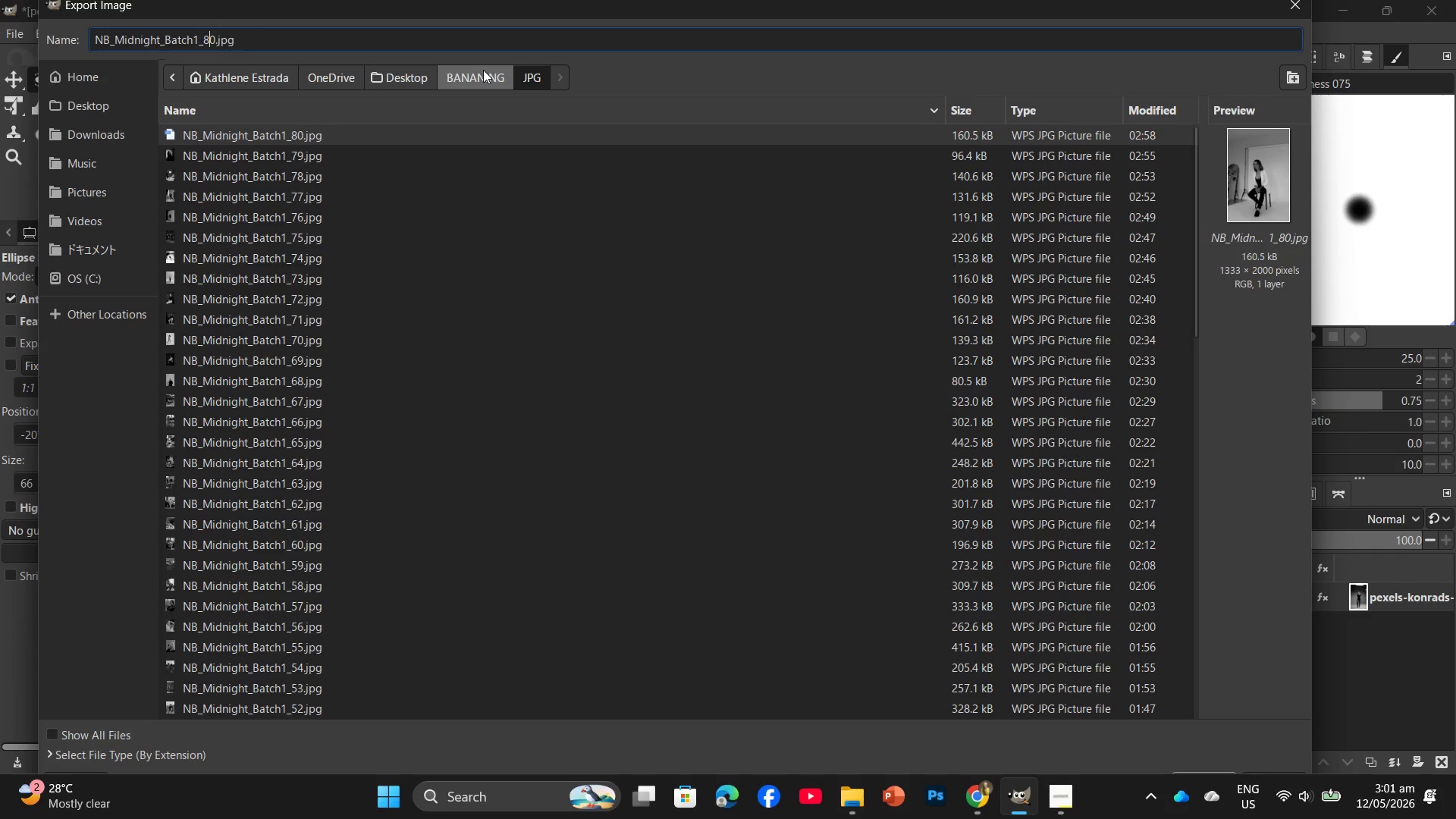 
key(ArrowRight)
 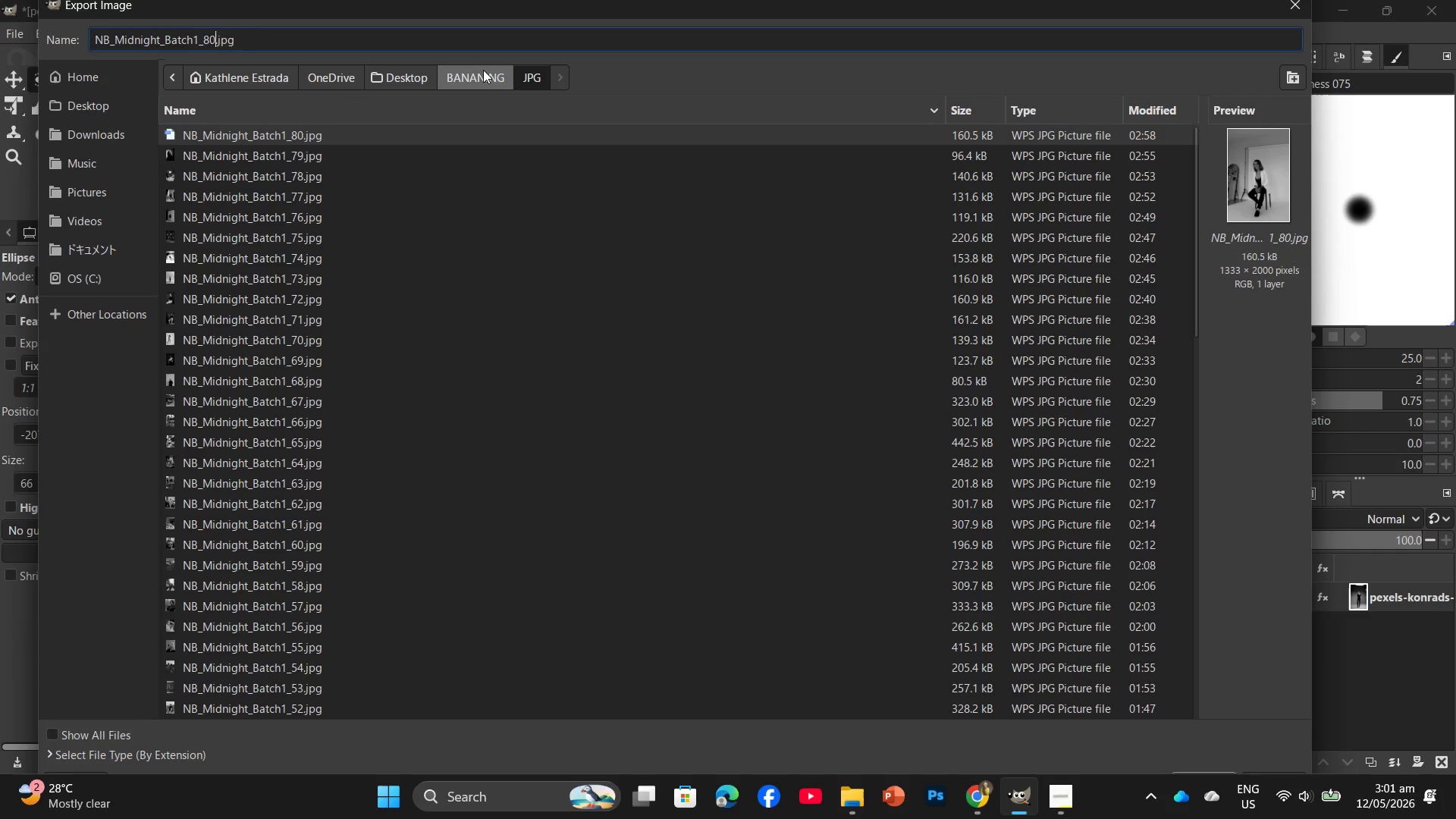 
key(Backspace)
 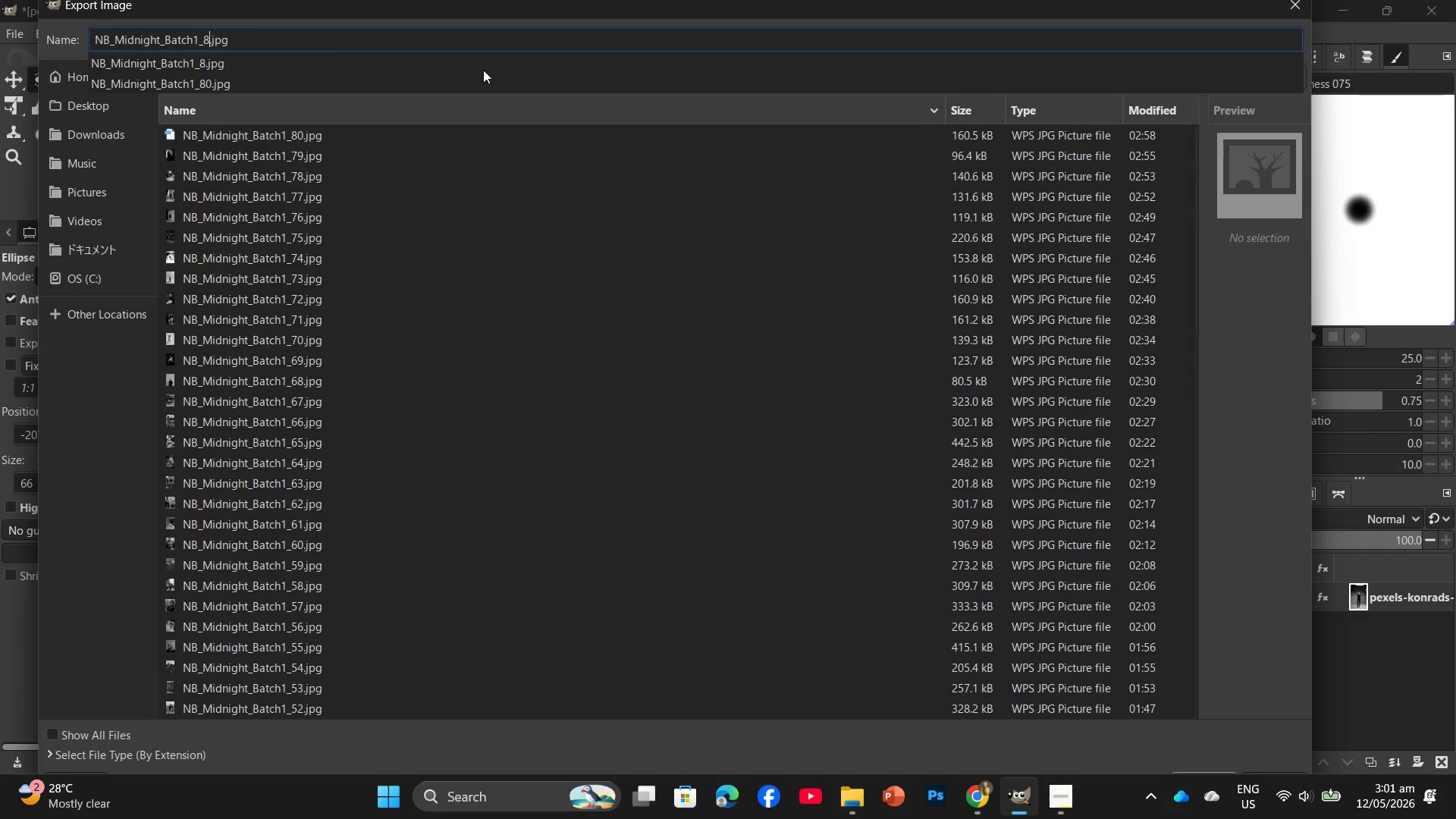 
key(Numpad1)
 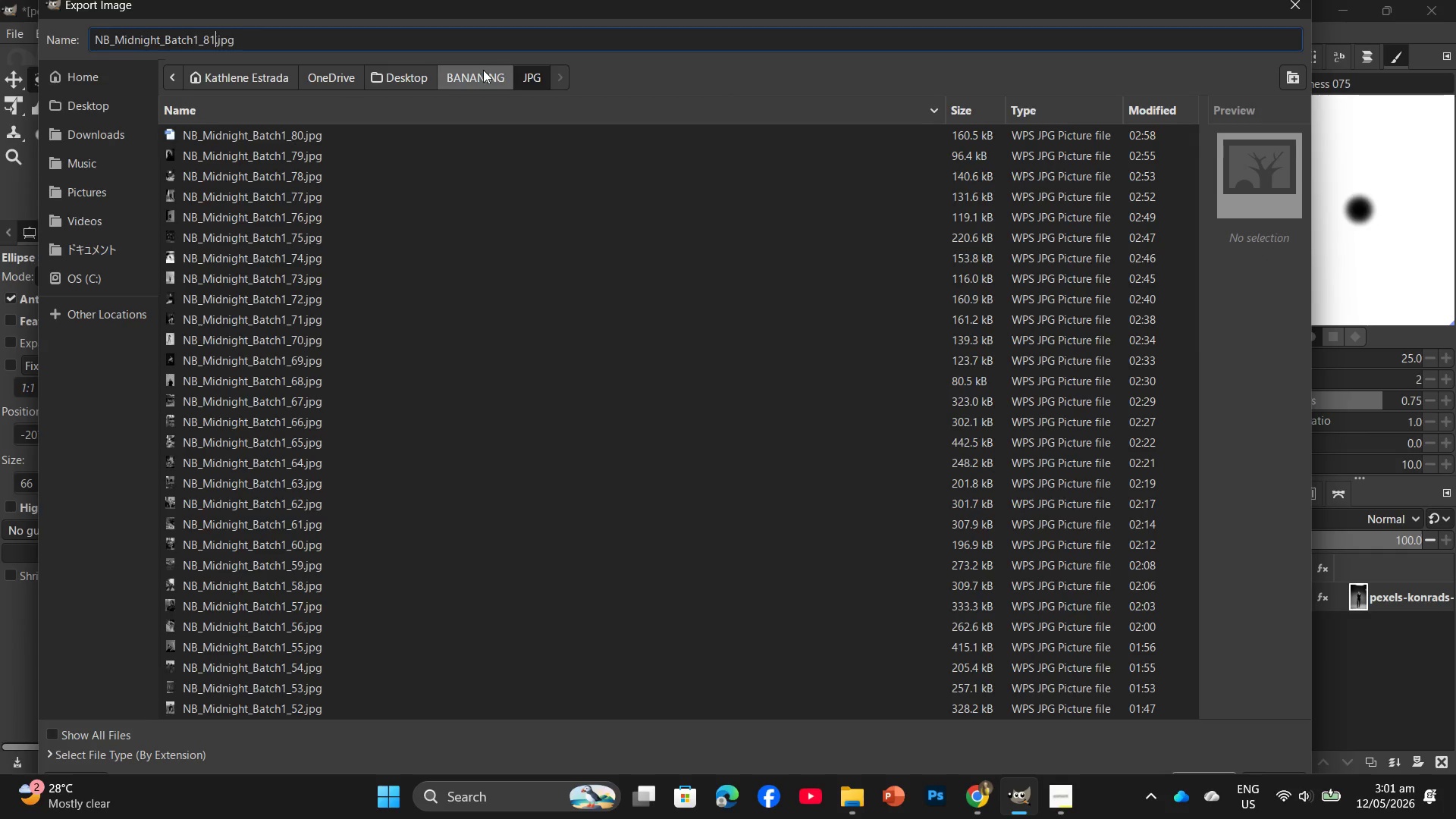 
key(Enter)
 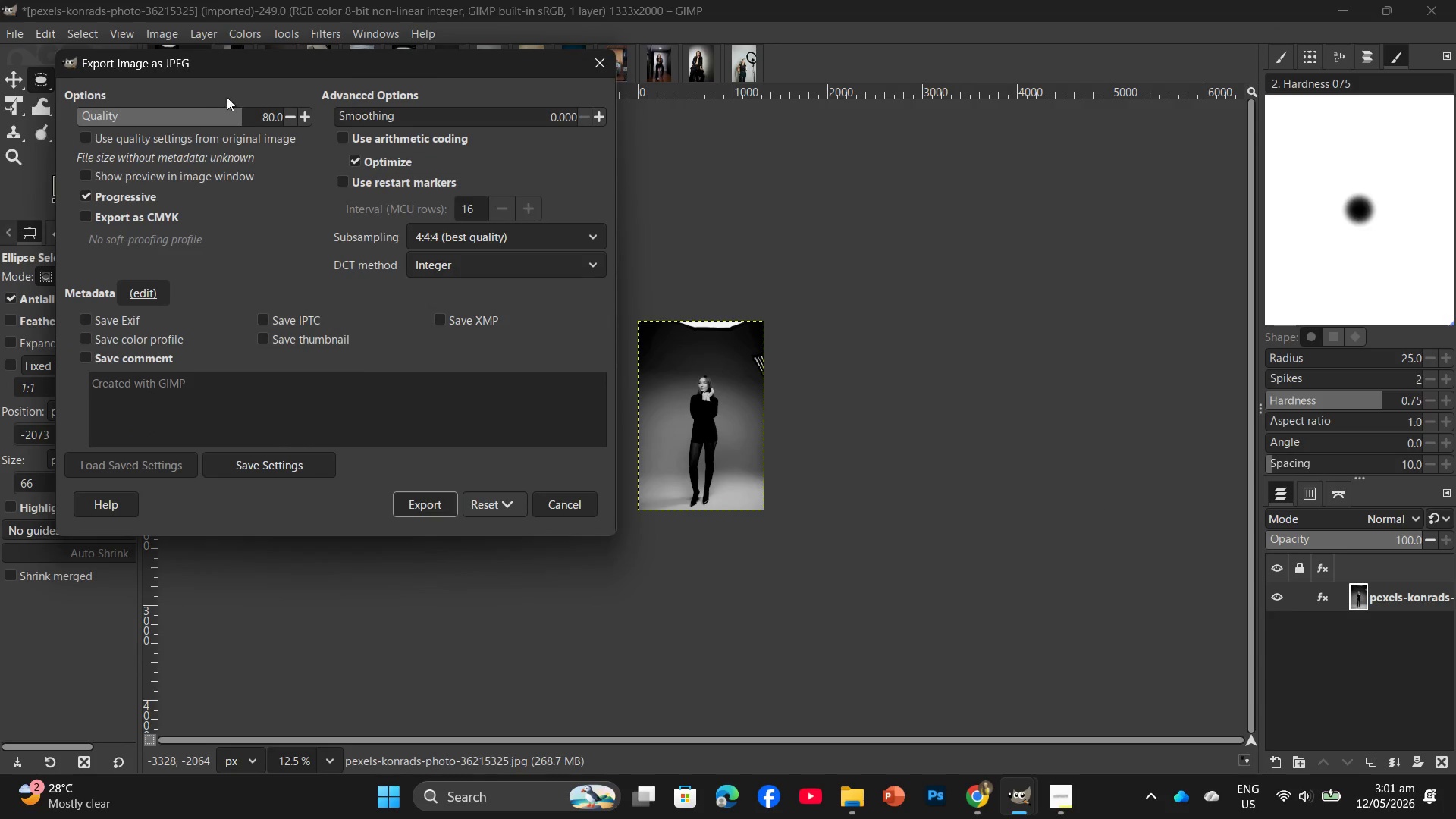 
left_click([430, 501])
 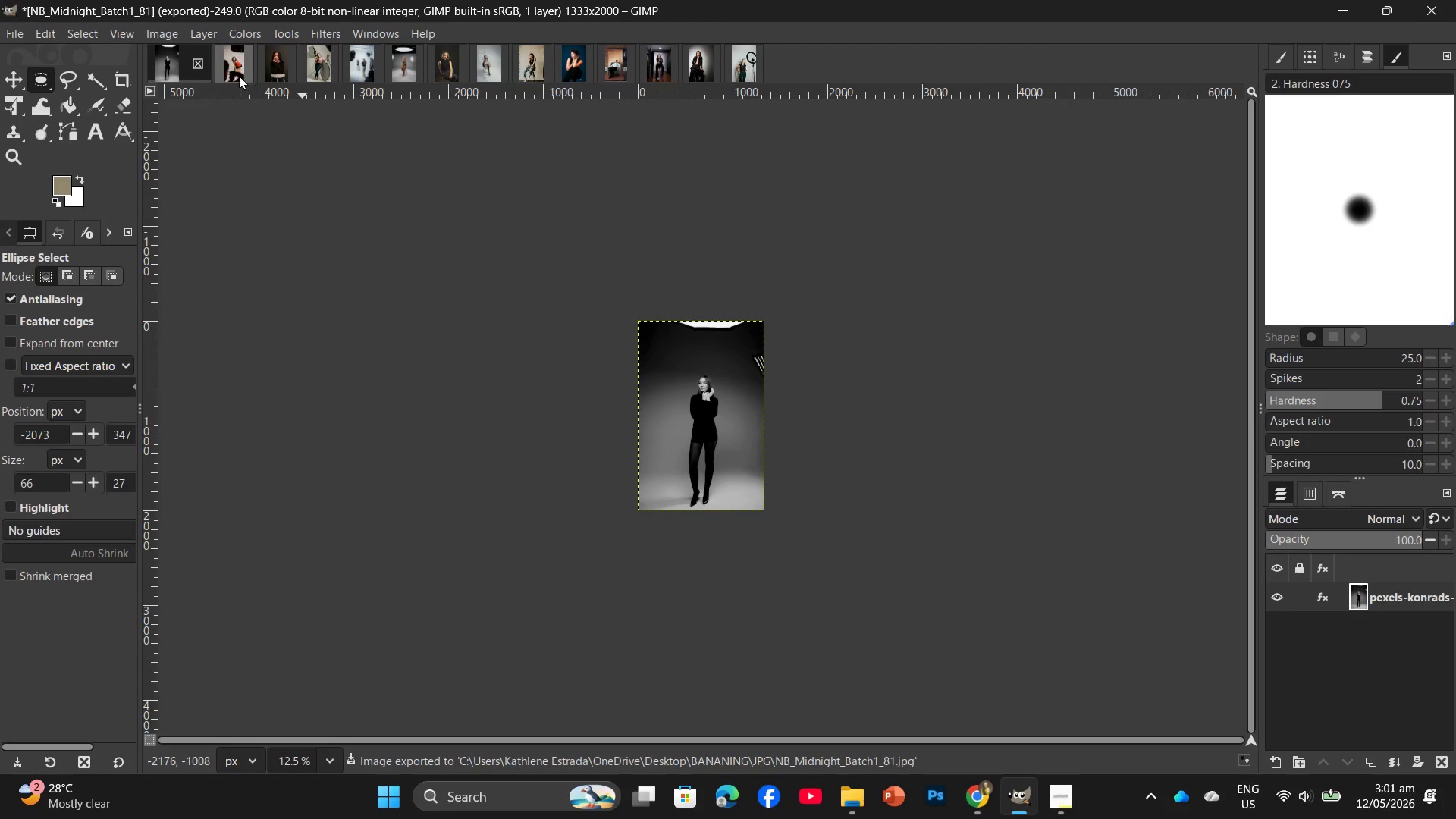 
left_click([187, 66])
 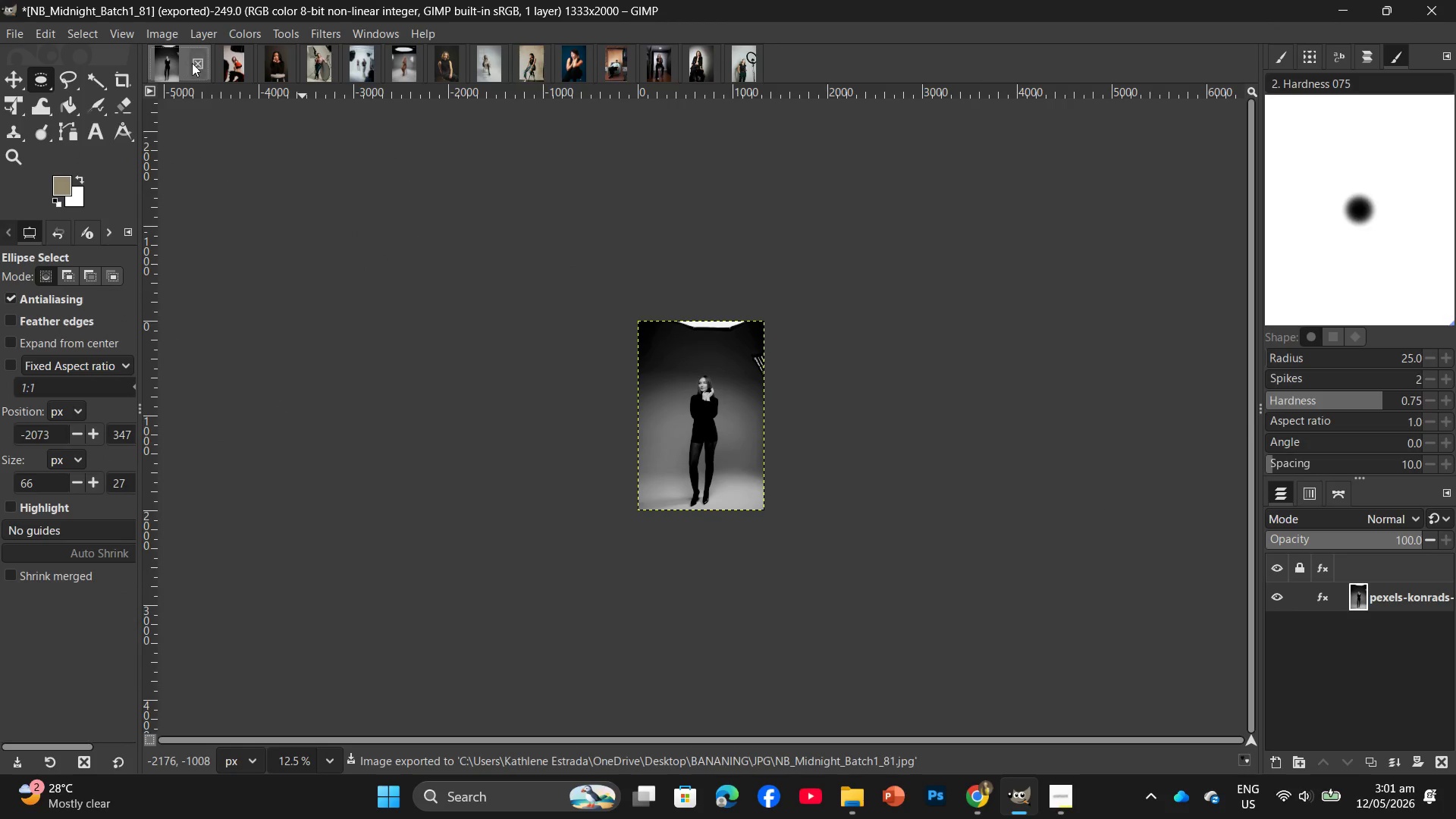 
left_click([198, 63])
 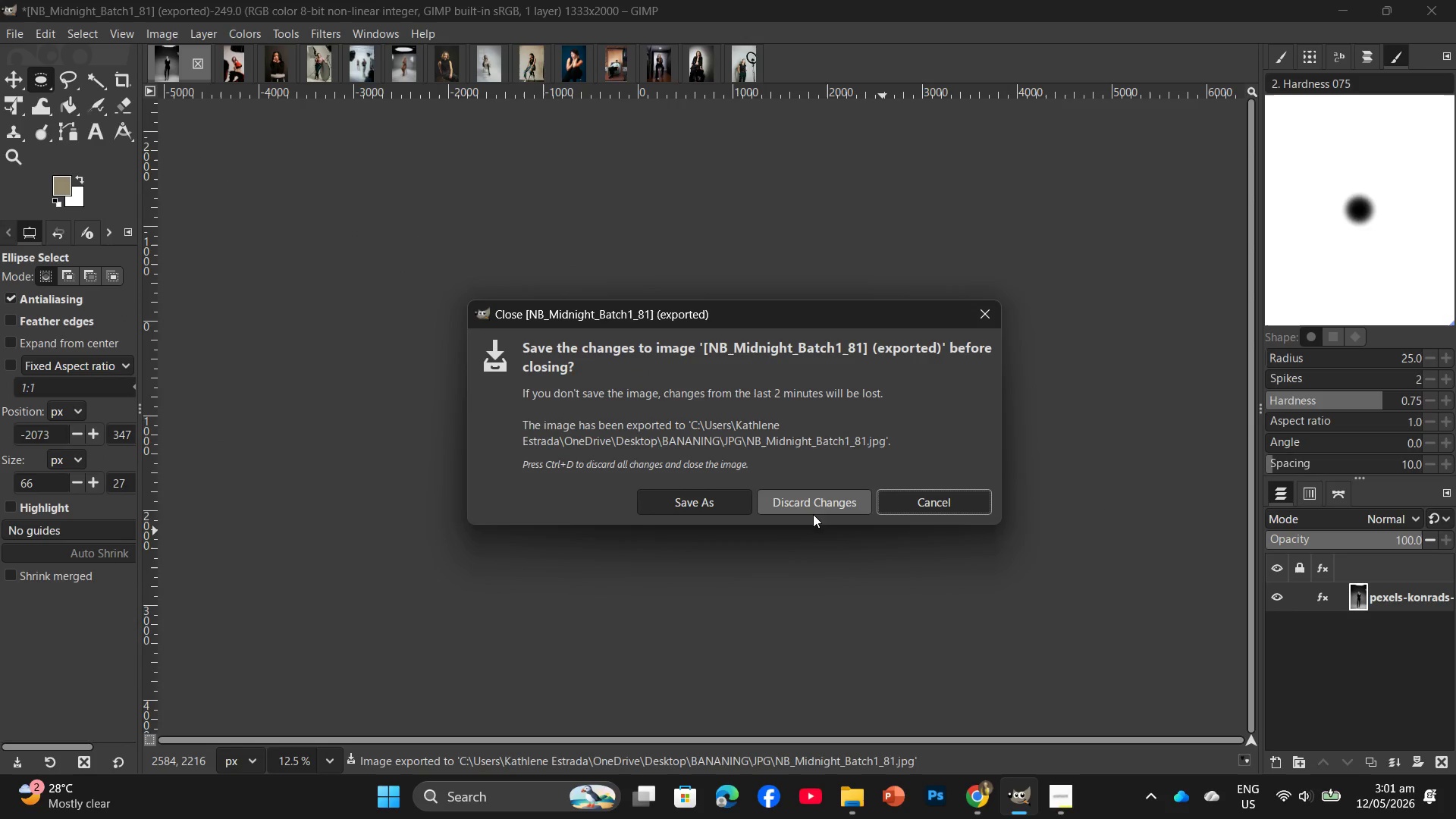 
left_click([806, 508])
 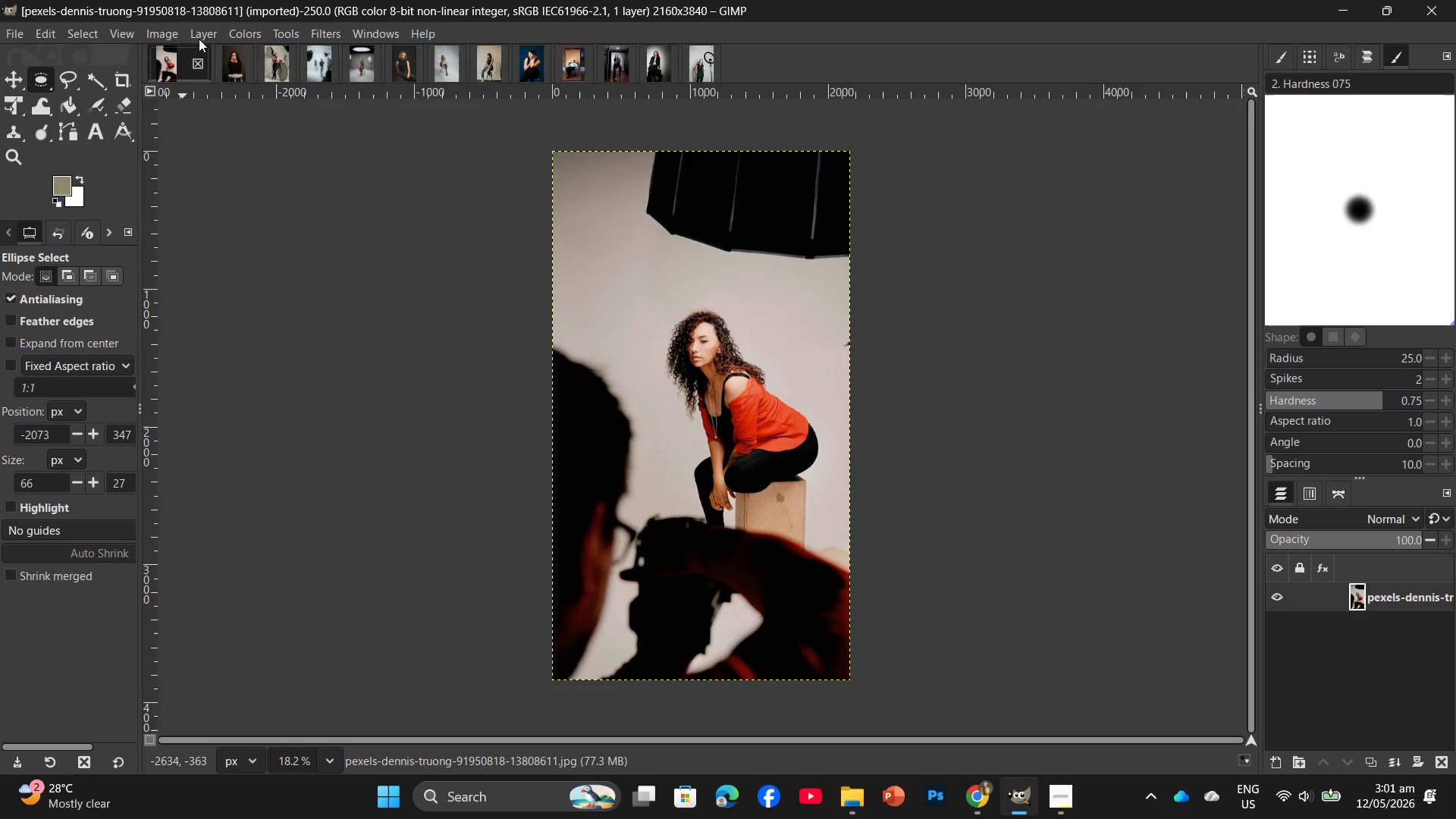 
left_click([252, 36])
 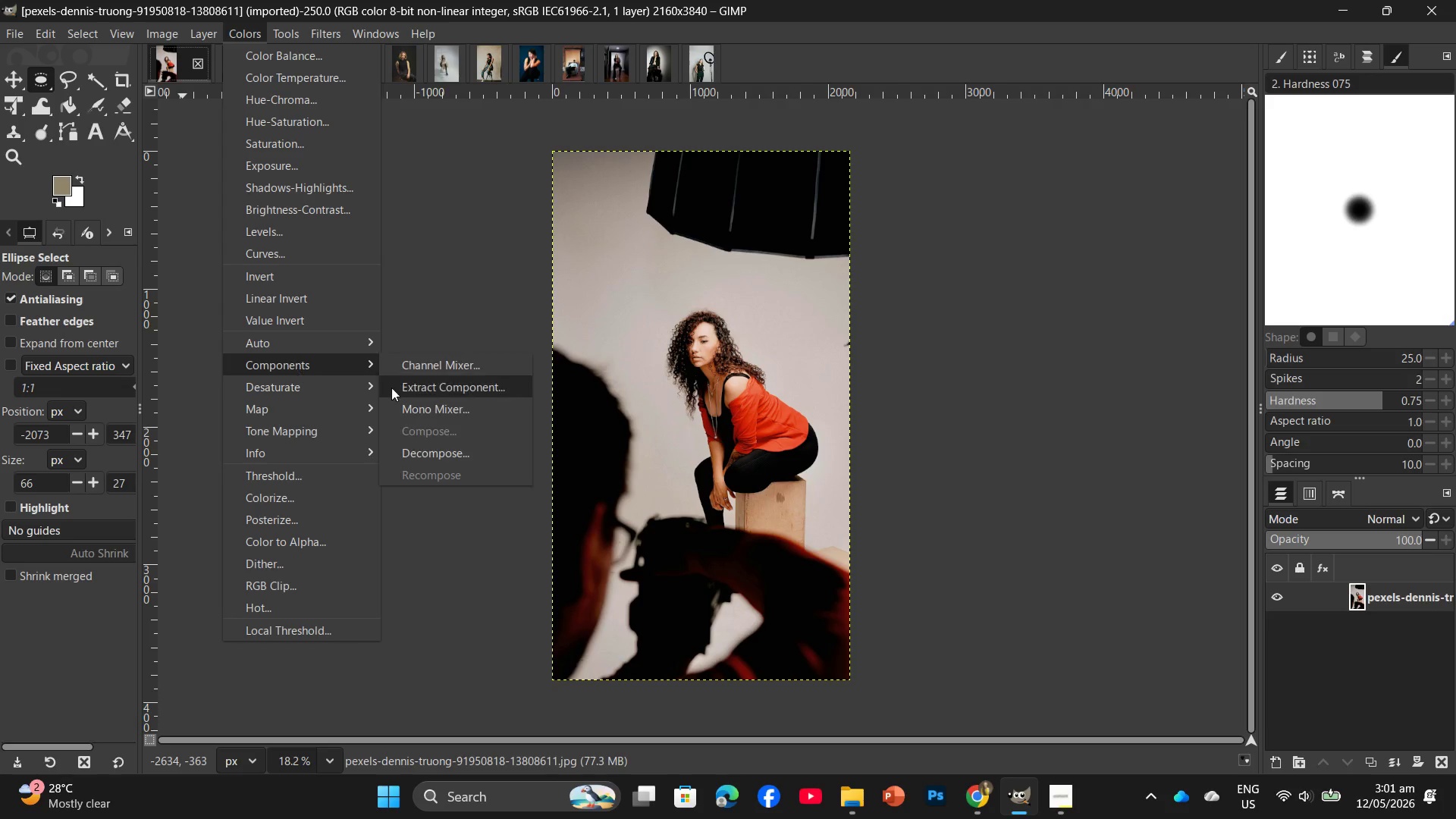 
left_click([457, 413])
 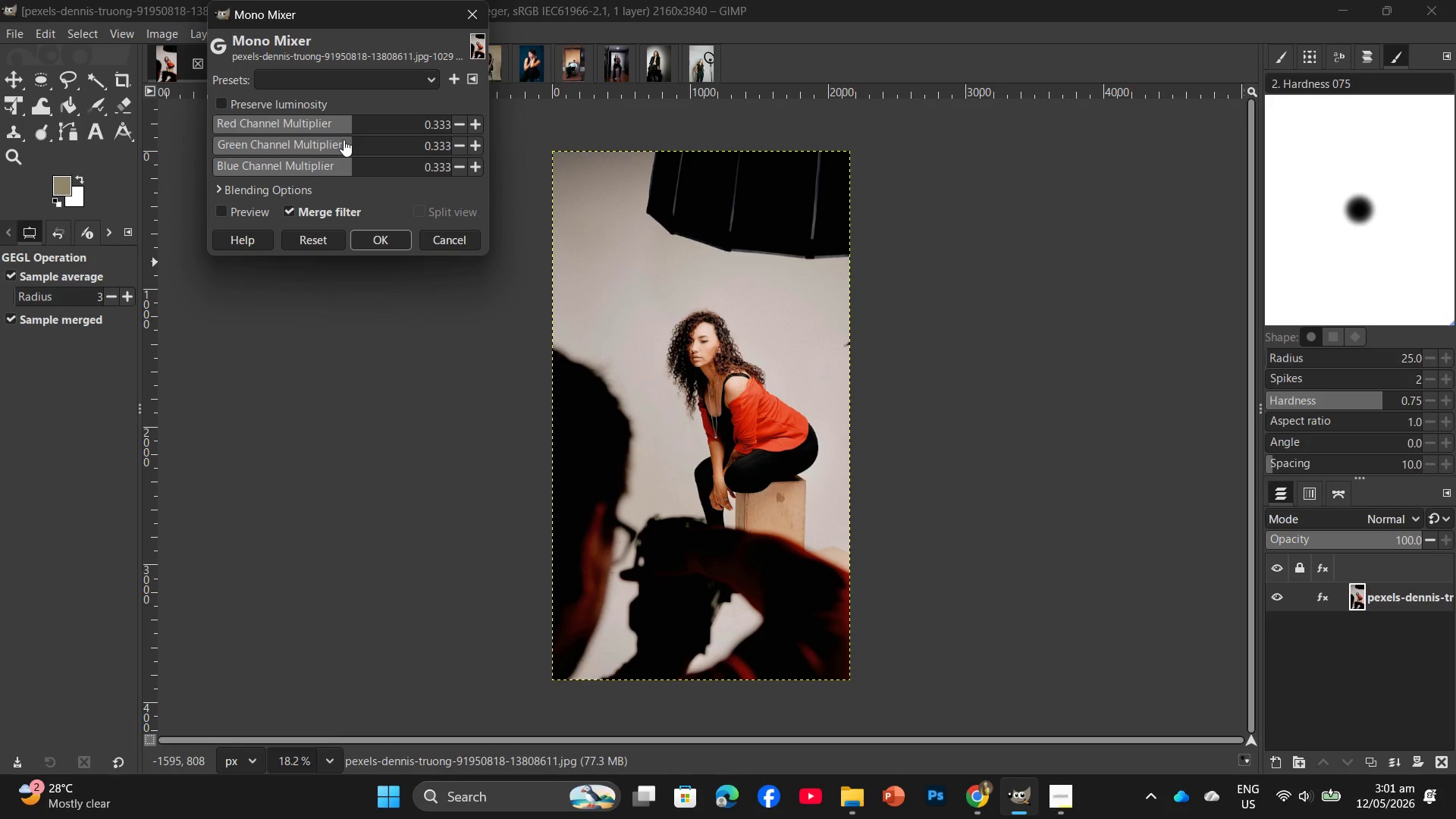 
left_click([349, 145])
 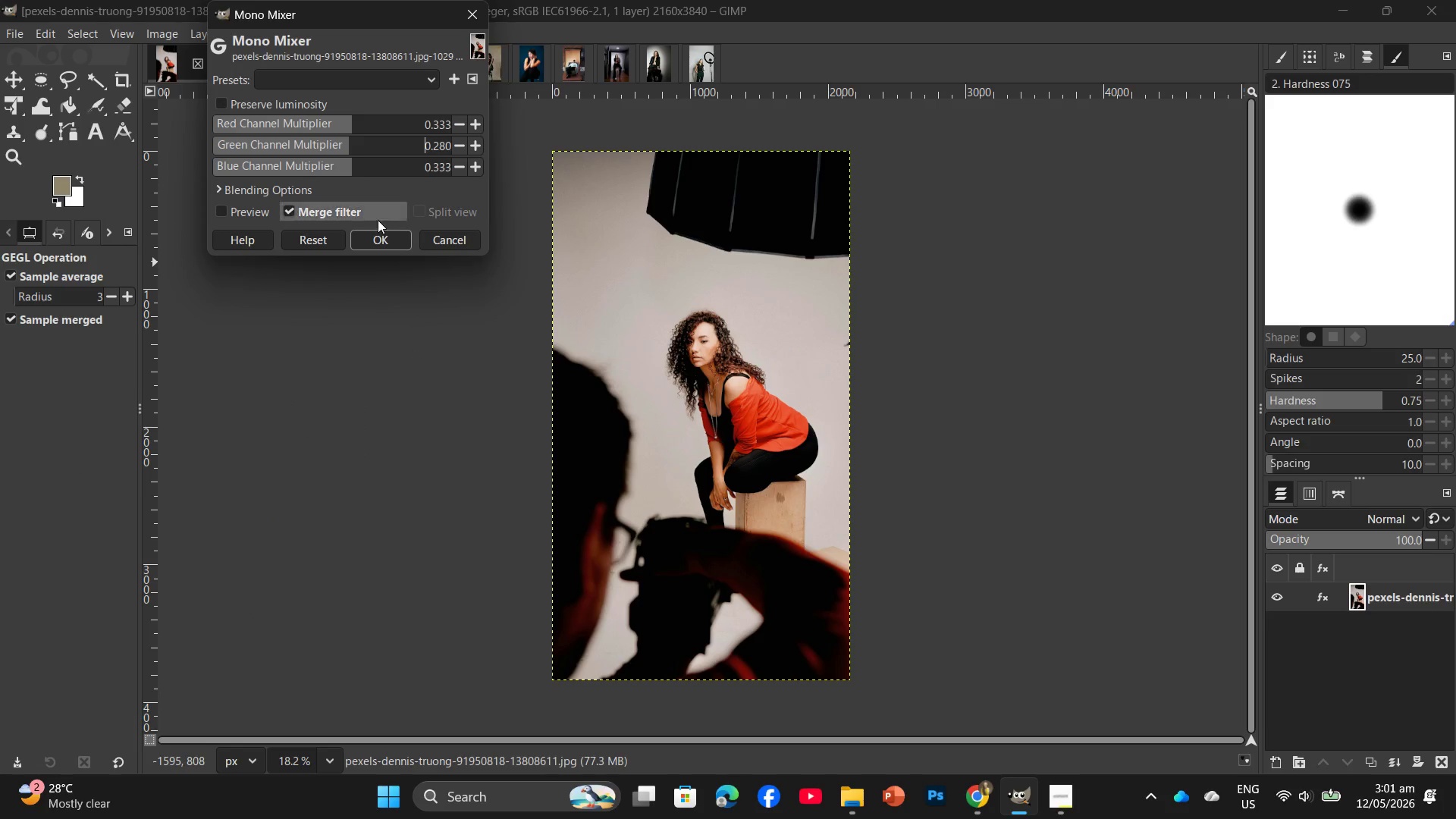 
left_click([386, 236])
 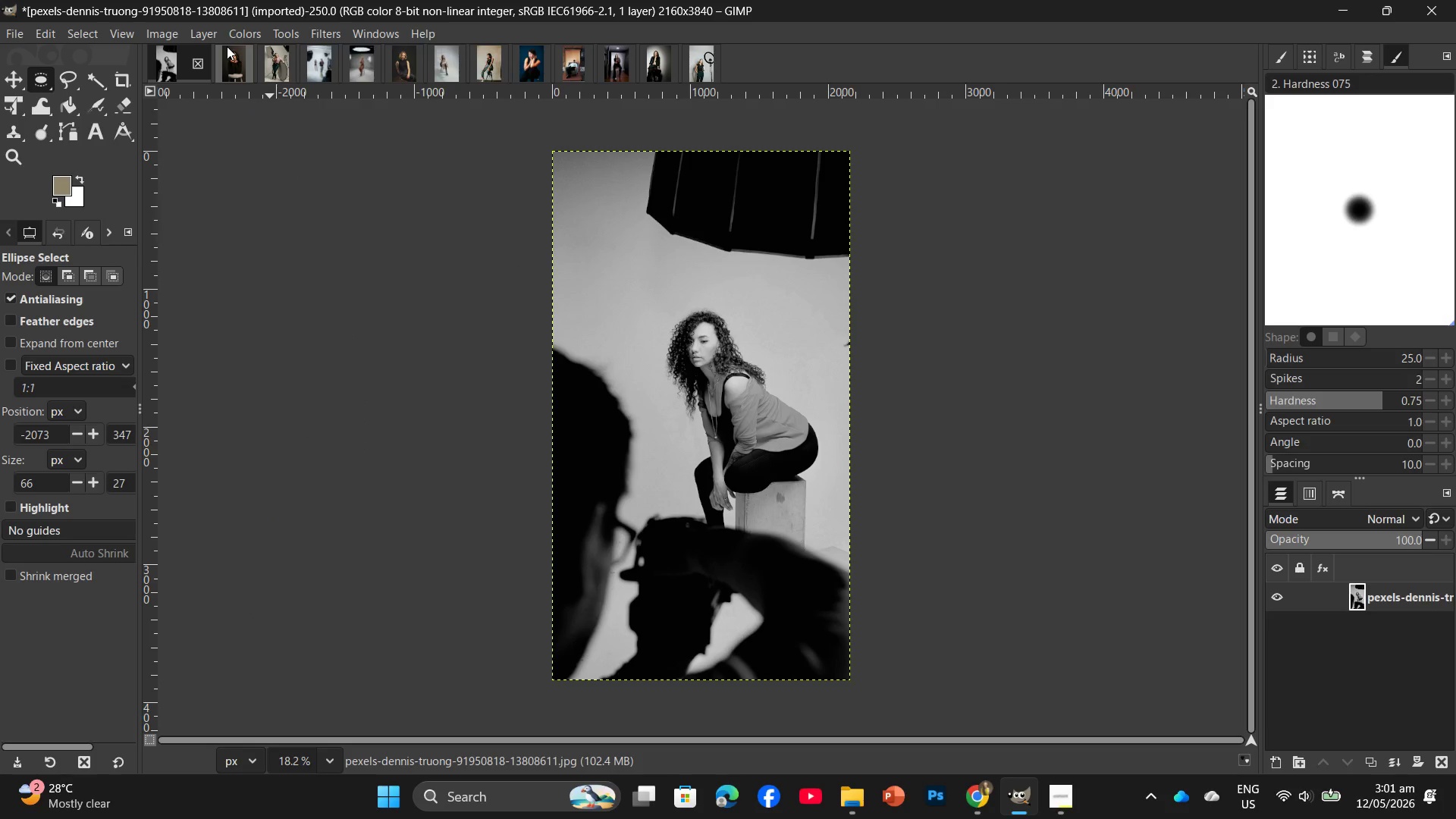 
left_click([241, 37])
 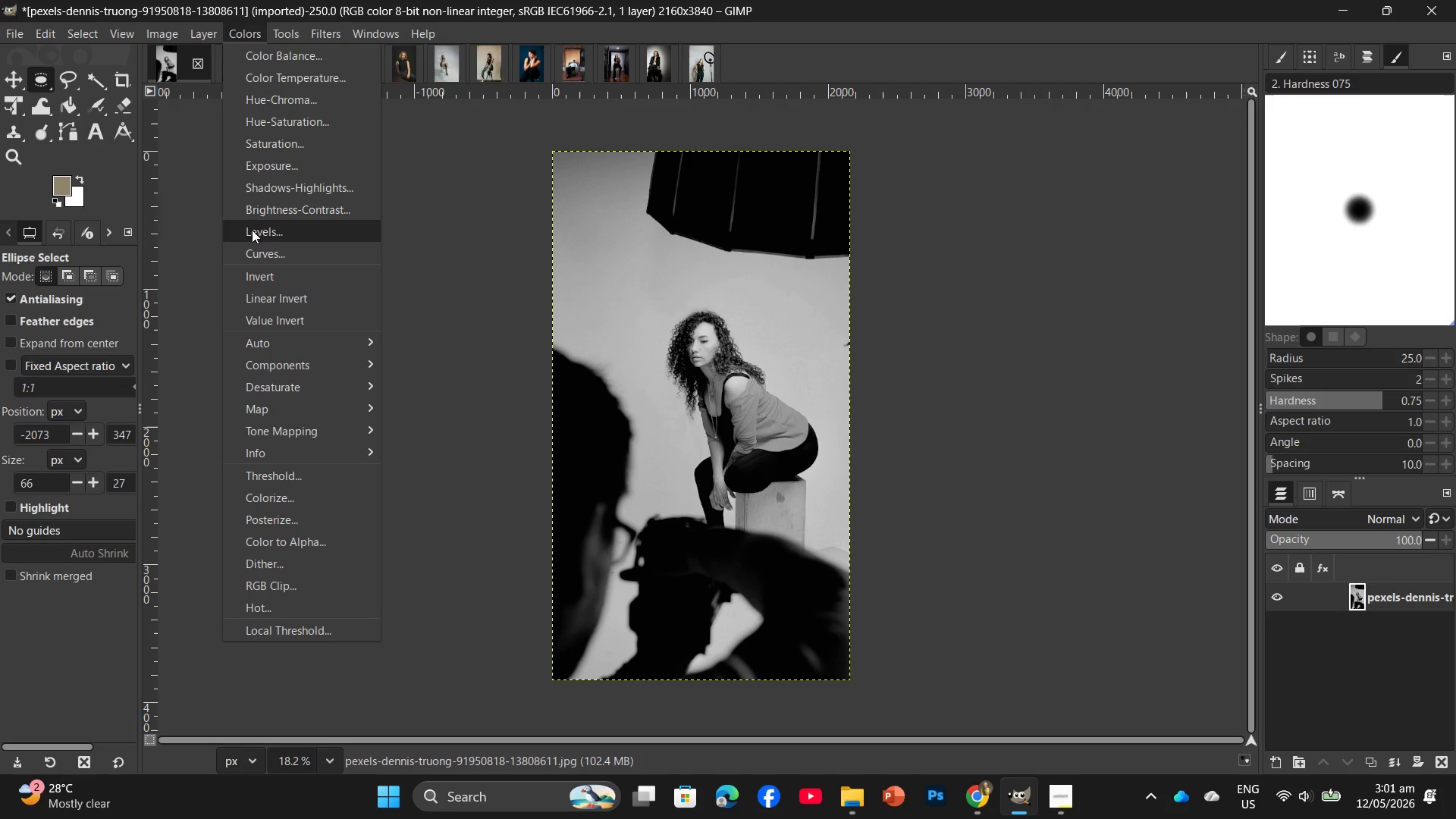 
left_click([259, 249])
 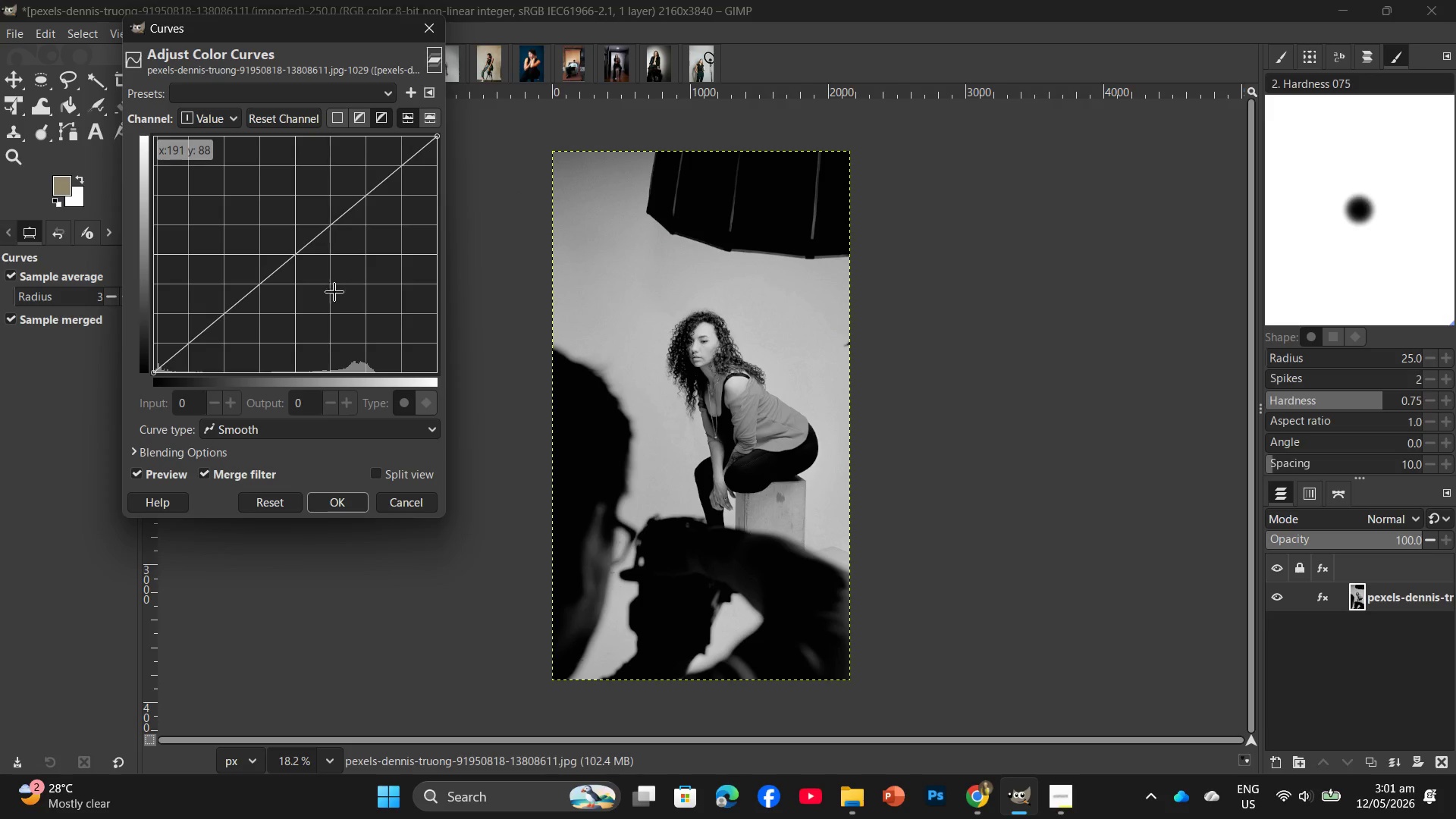 
left_click([345, 249])
 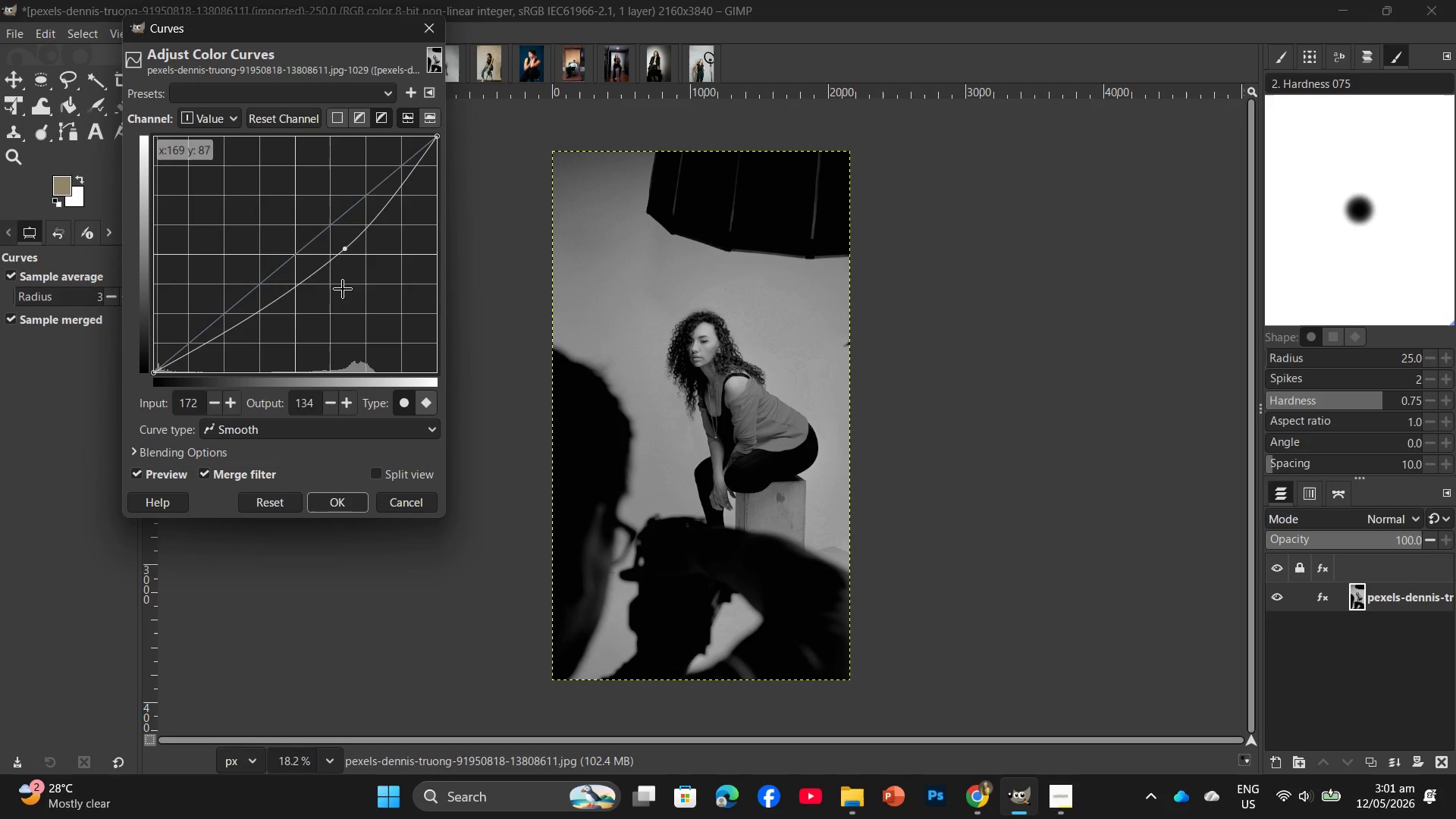 
left_click_drag(start_coordinate=[347, 246], to_coordinate=[360, 259])
 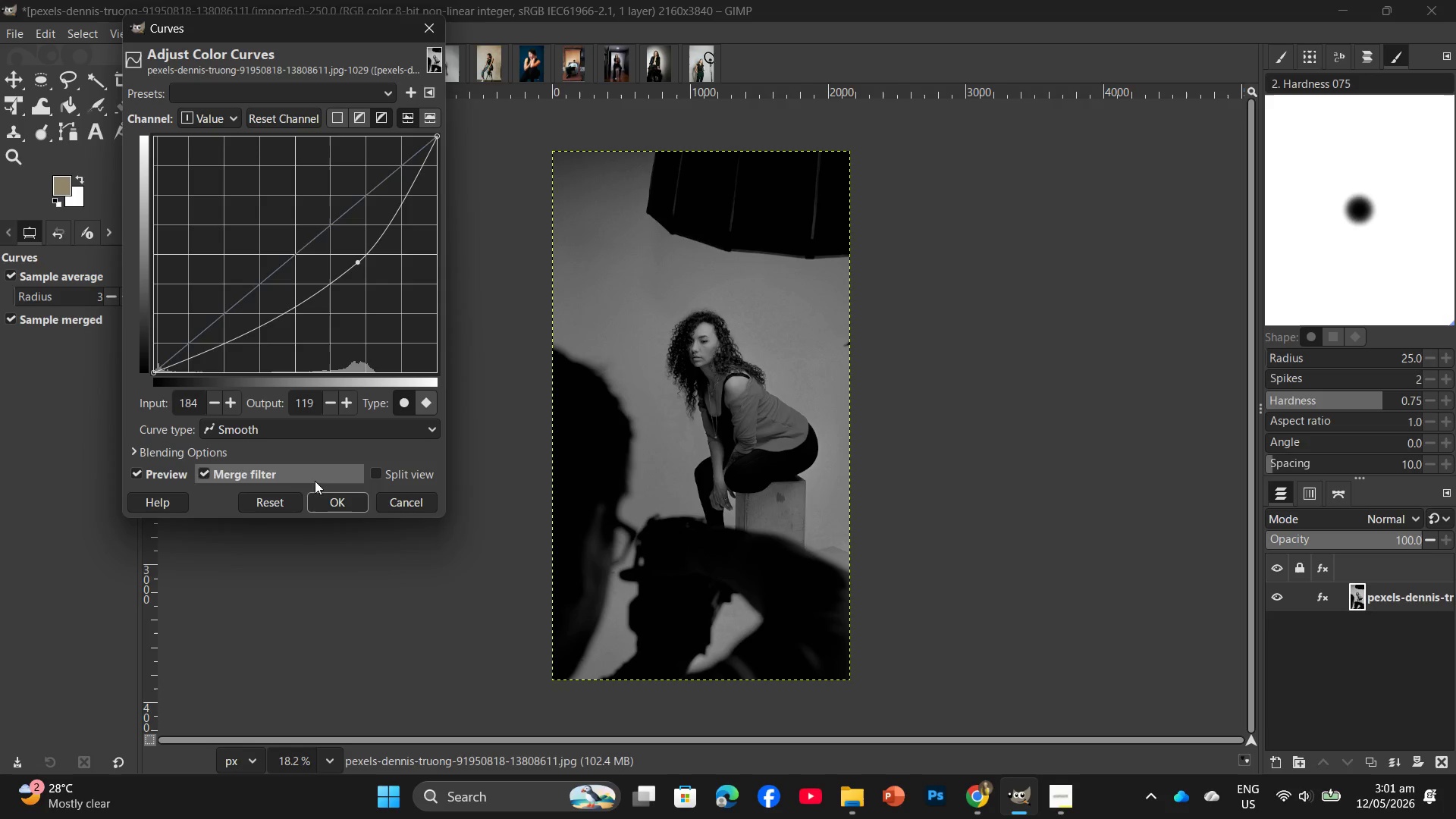 
left_click([325, 505])
 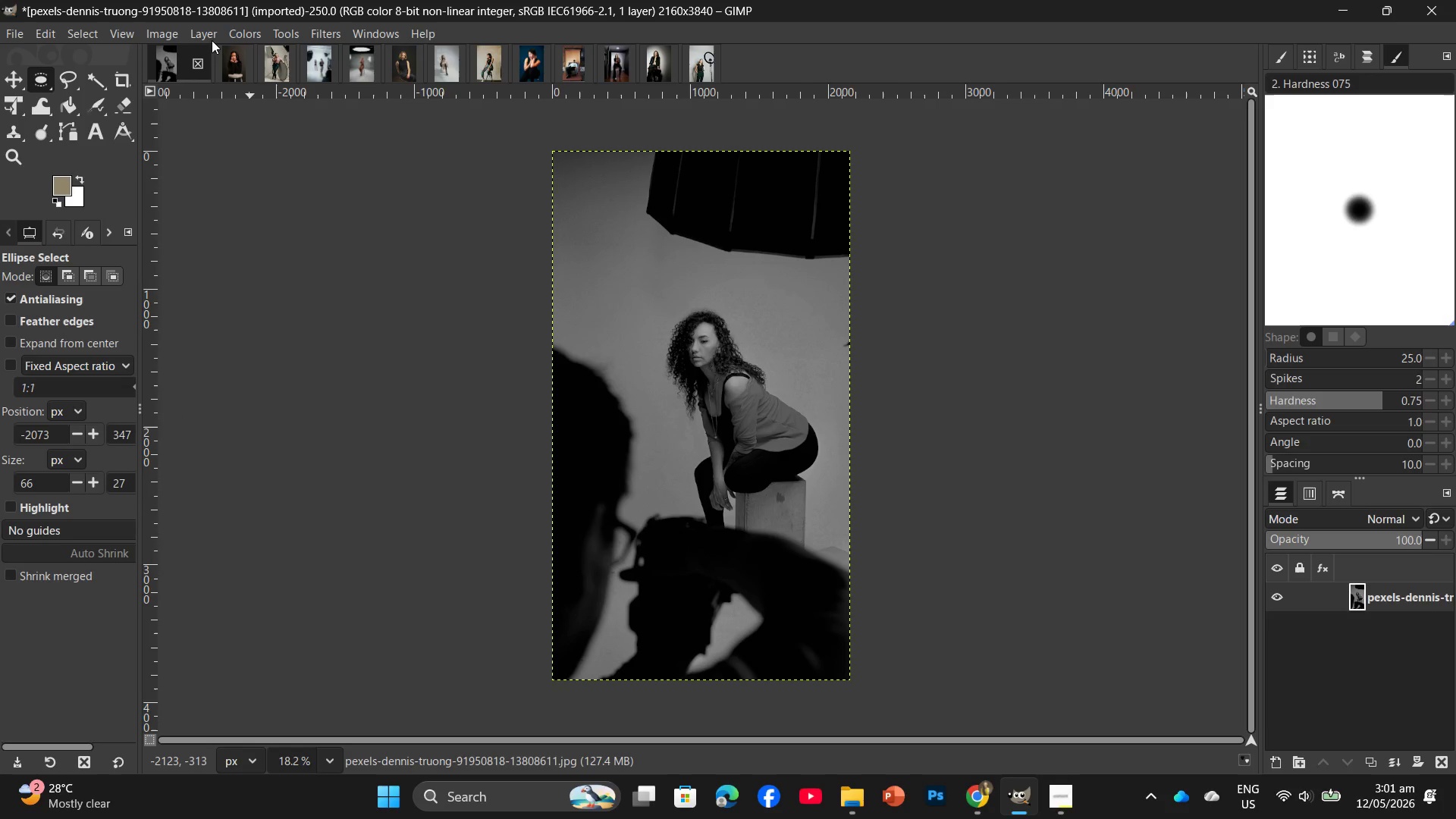 
left_click([225, 36])
 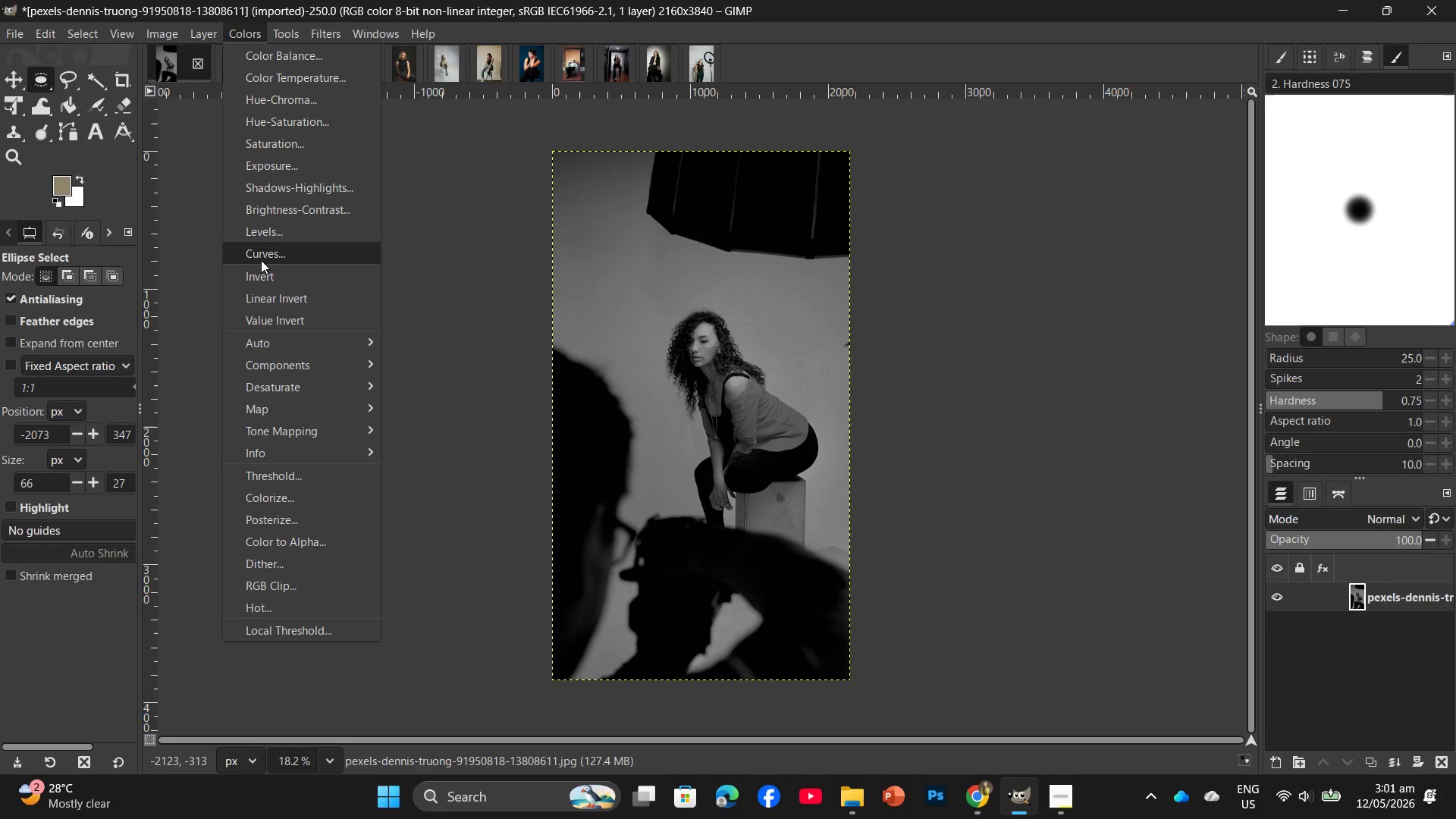 
left_click([265, 238])
 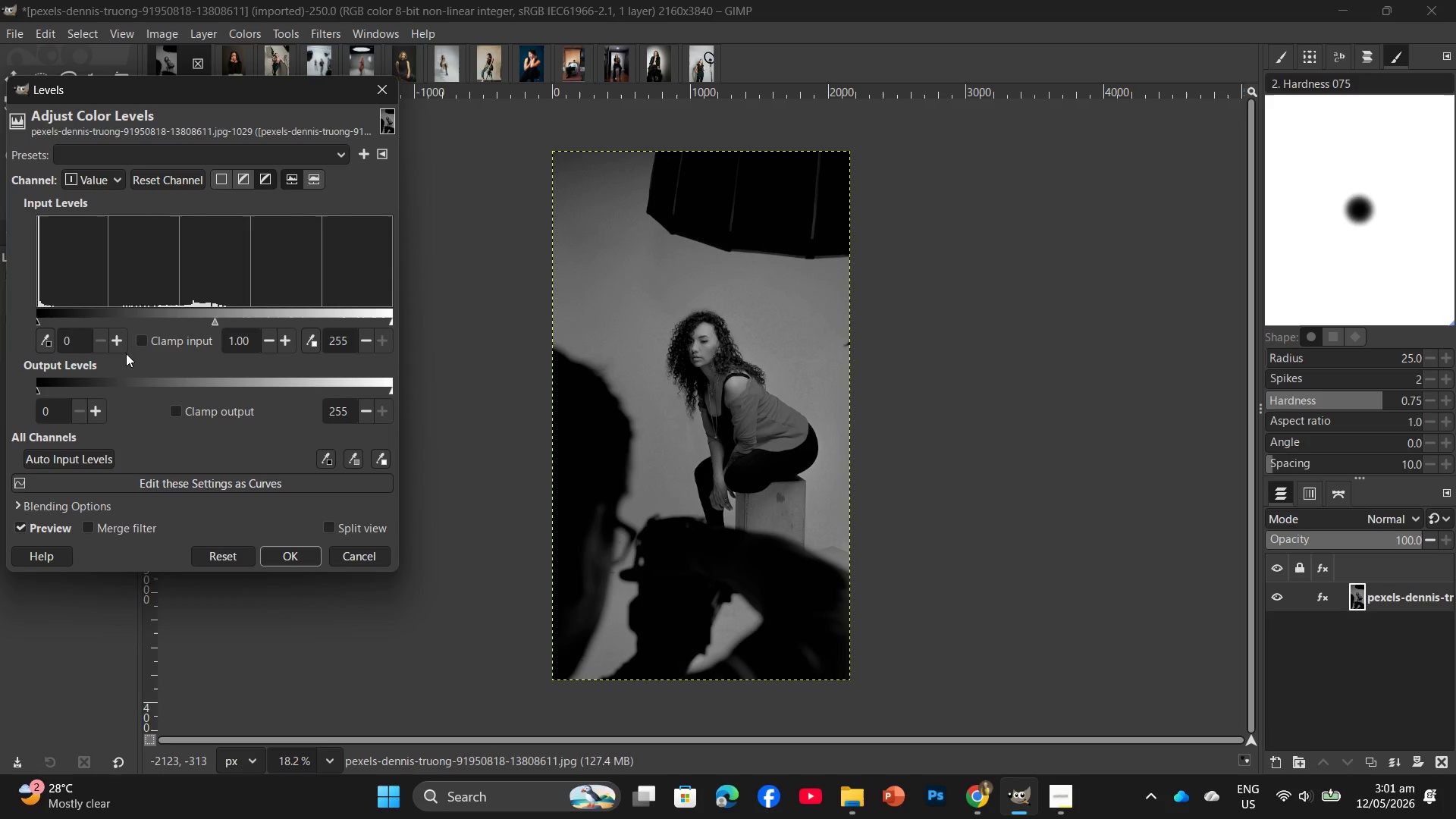 
left_click([83, 340])
 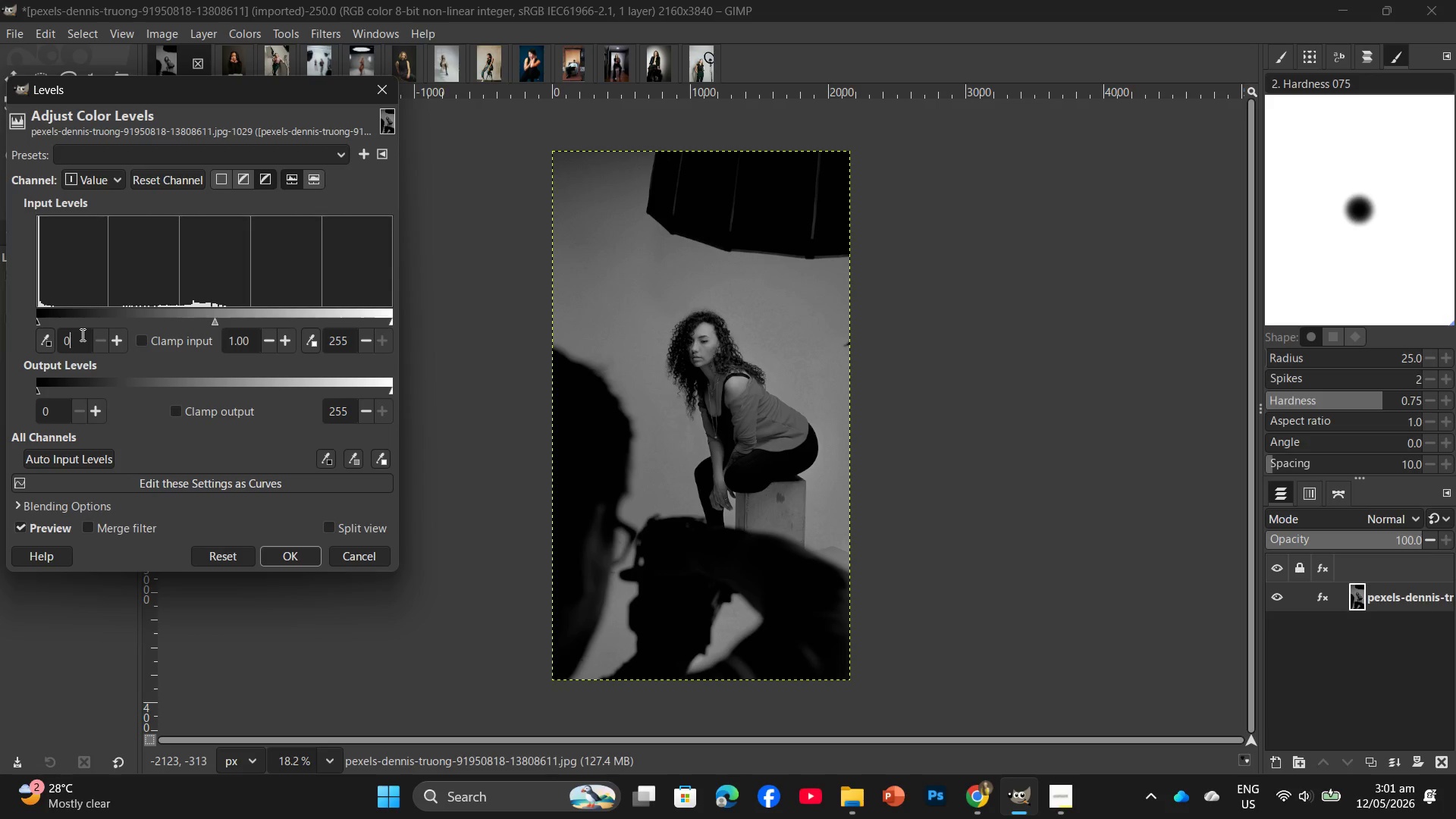 
key(Backspace)
 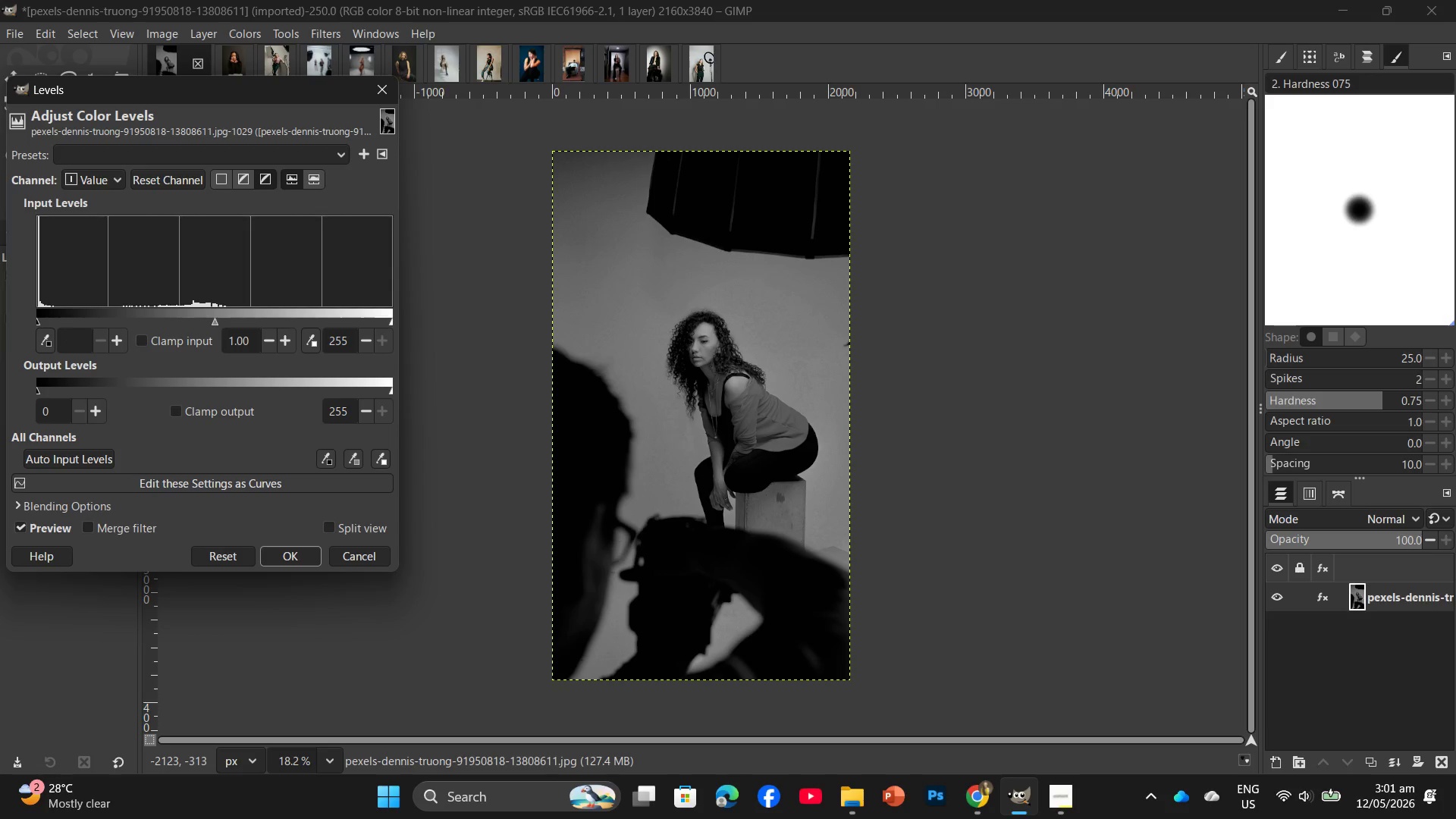 
key(Numpad1)
 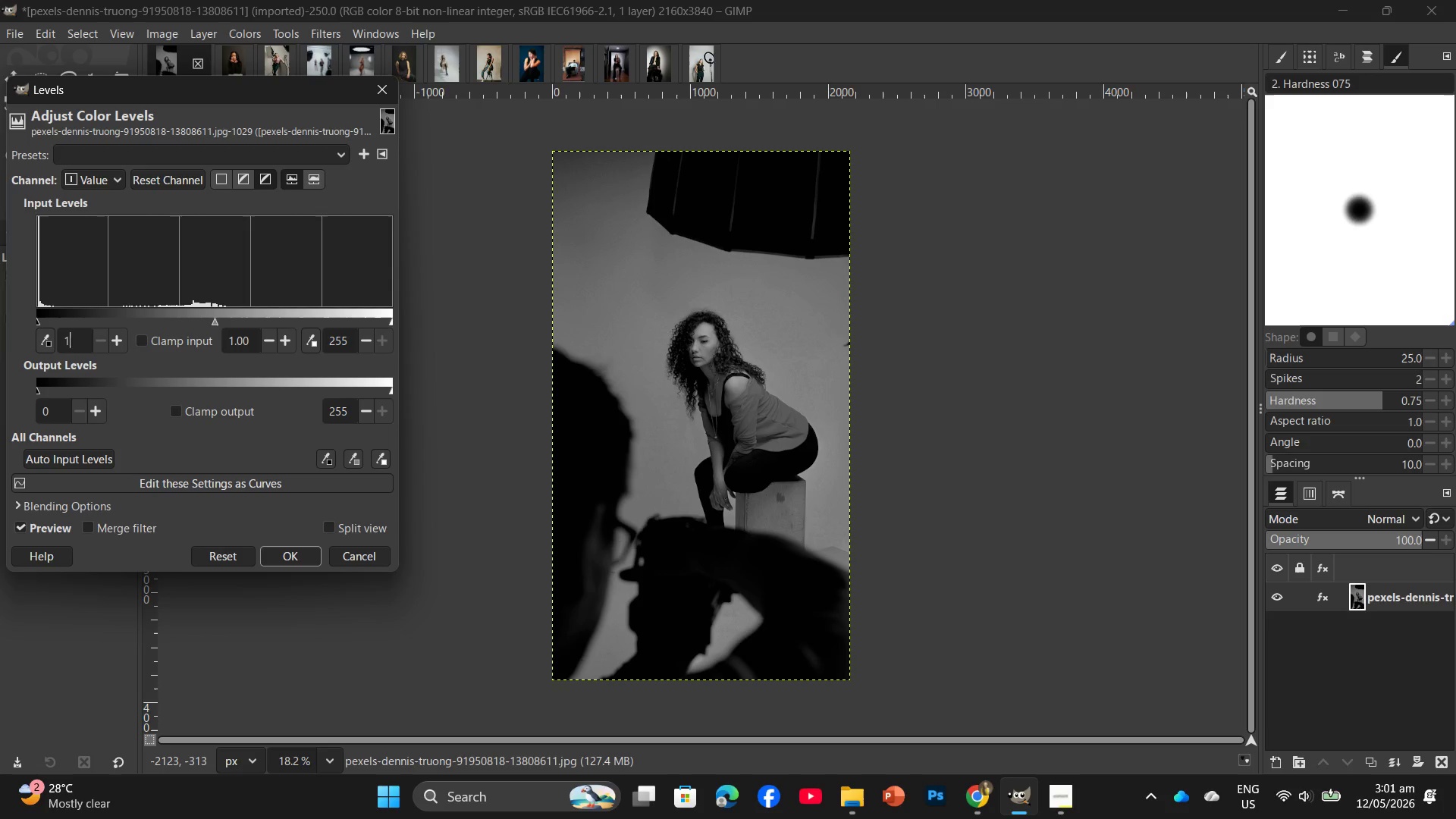 
key(Numpad5)
 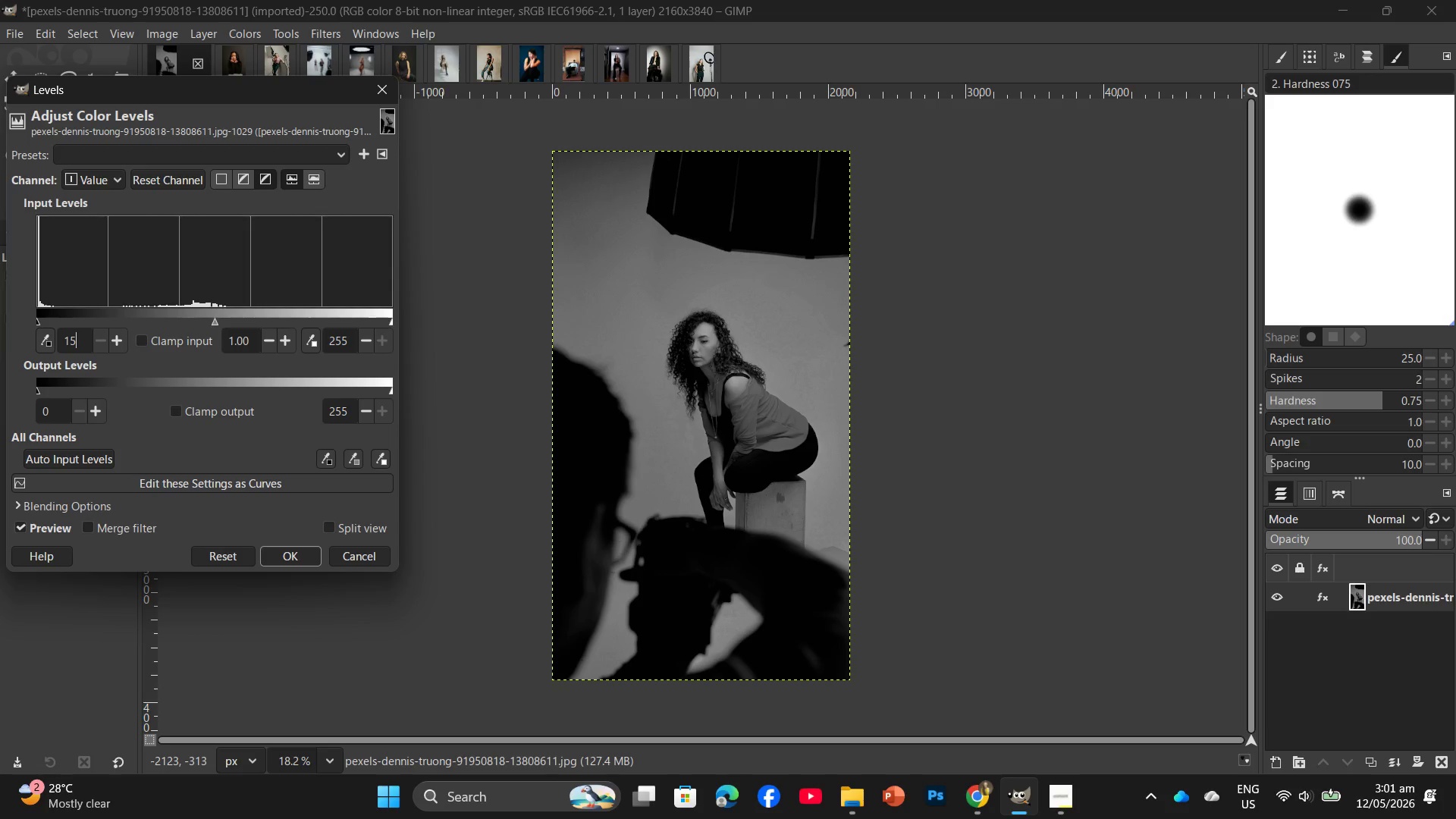 
key(Enter)
 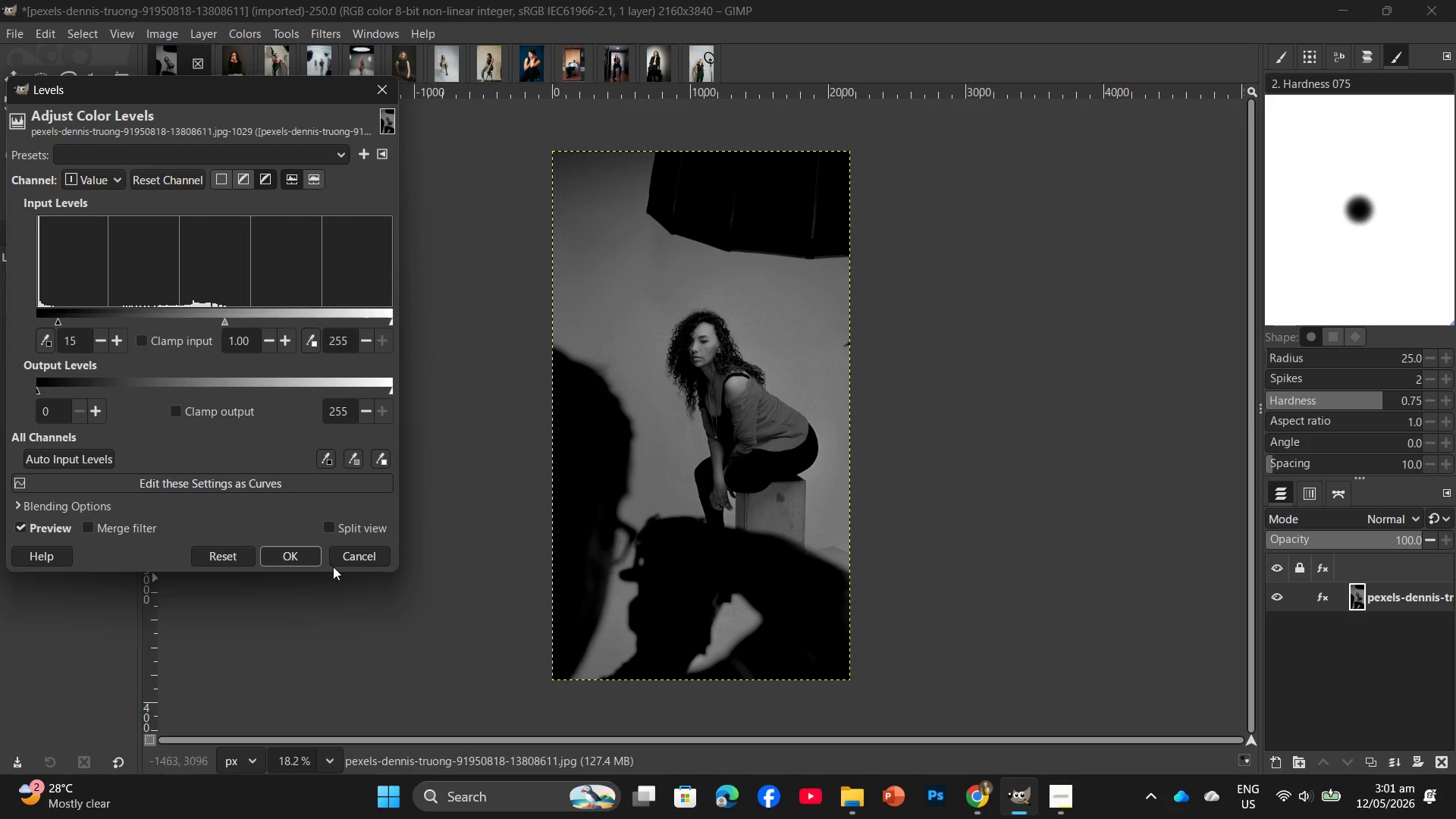 
left_click([287, 566])
 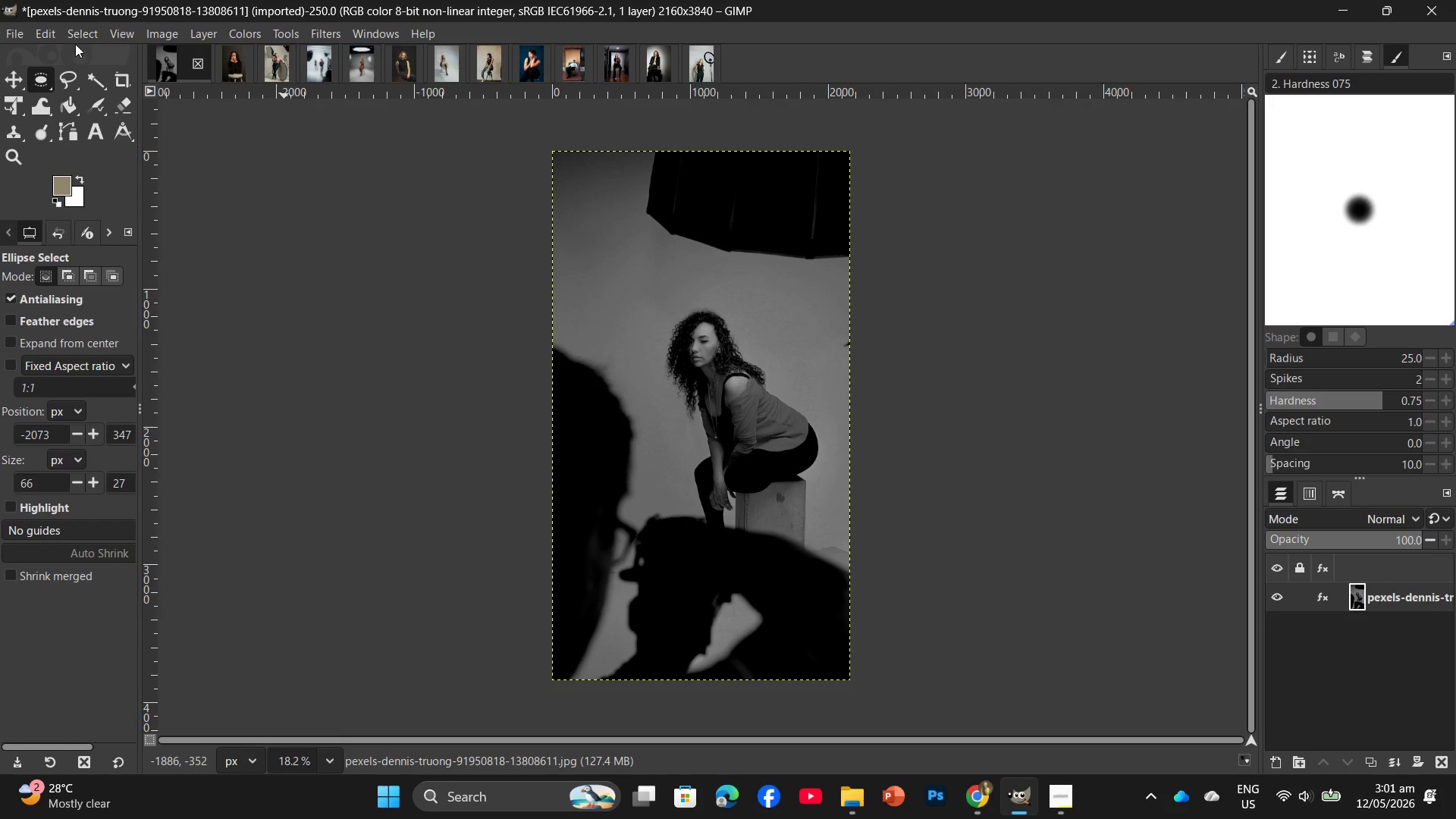 
left_click([159, 33])
 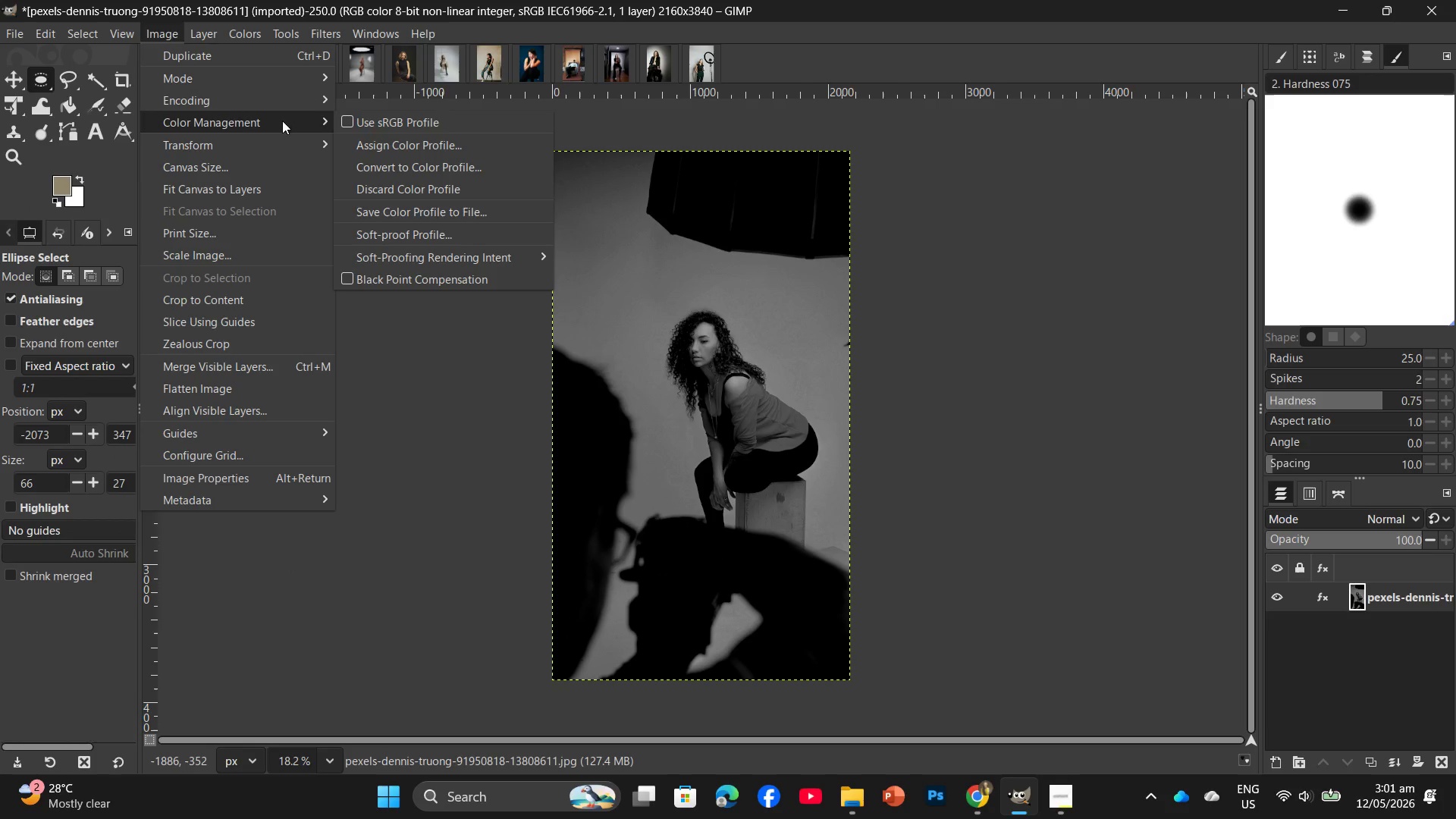 
left_click([369, 125])
 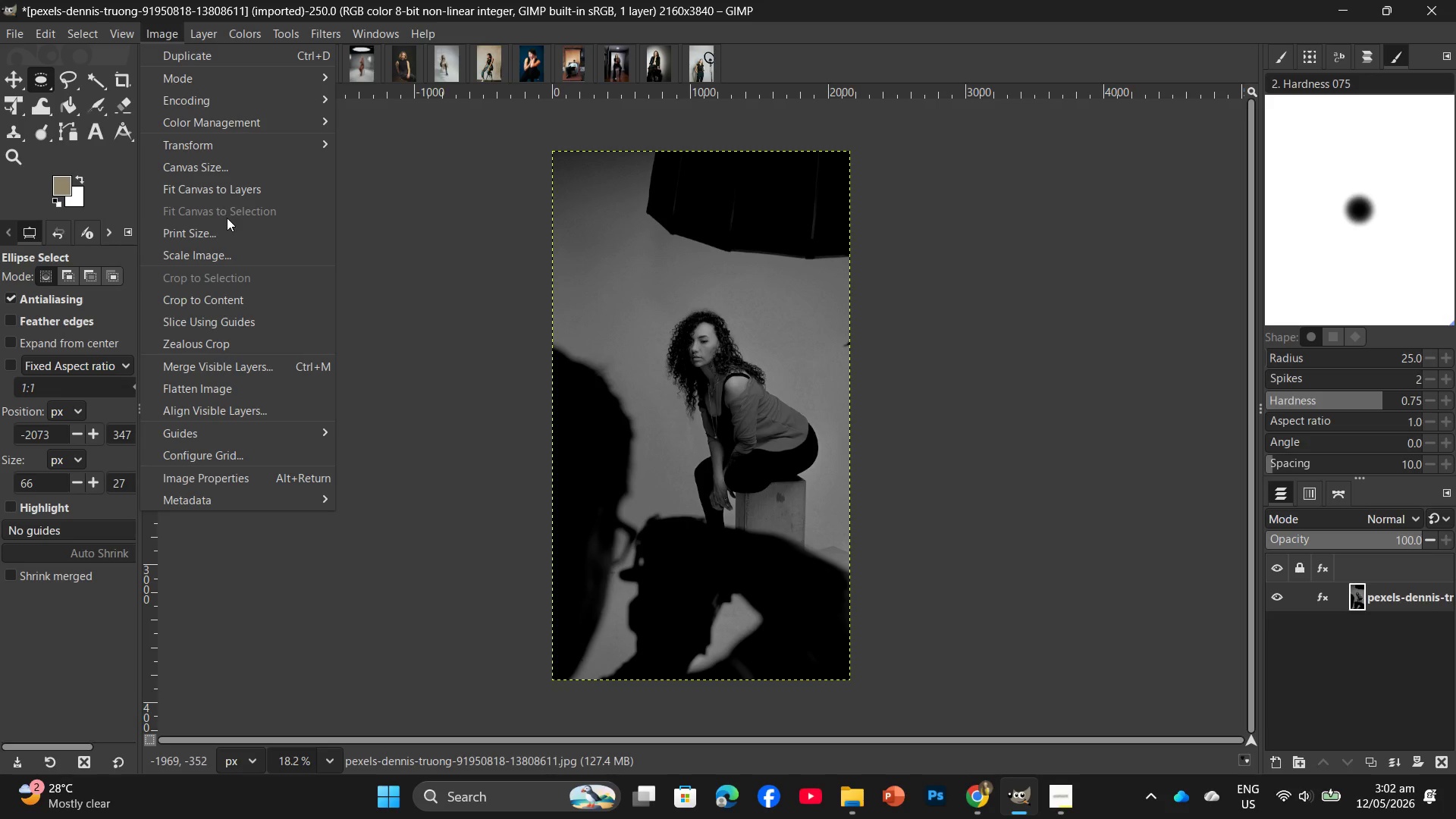 
left_click_drag(start_coordinate=[231, 252], to_coordinate=[231, 256])
 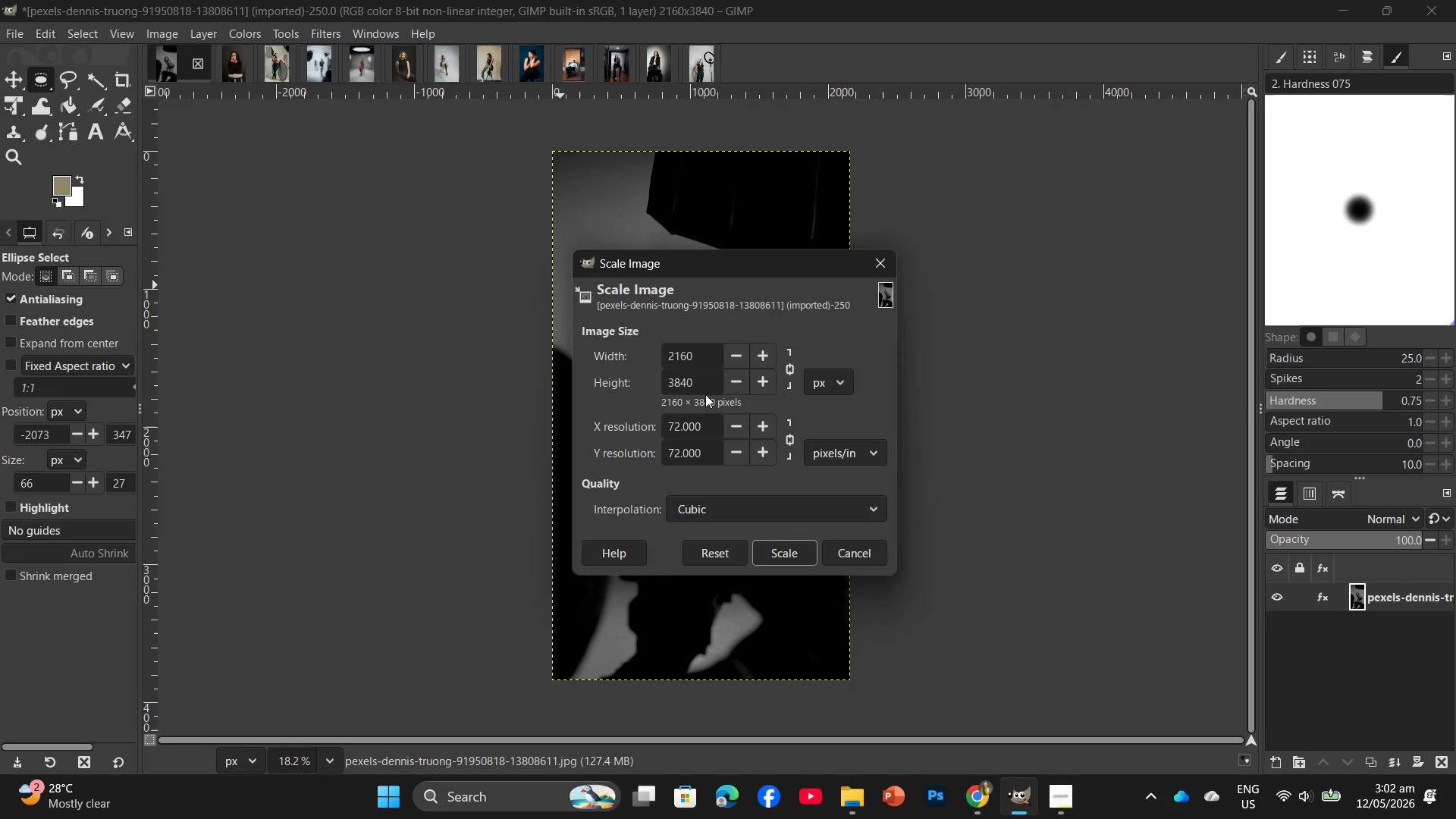 
left_click_drag(start_coordinate=[697, 384], to_coordinate=[671, 384])
 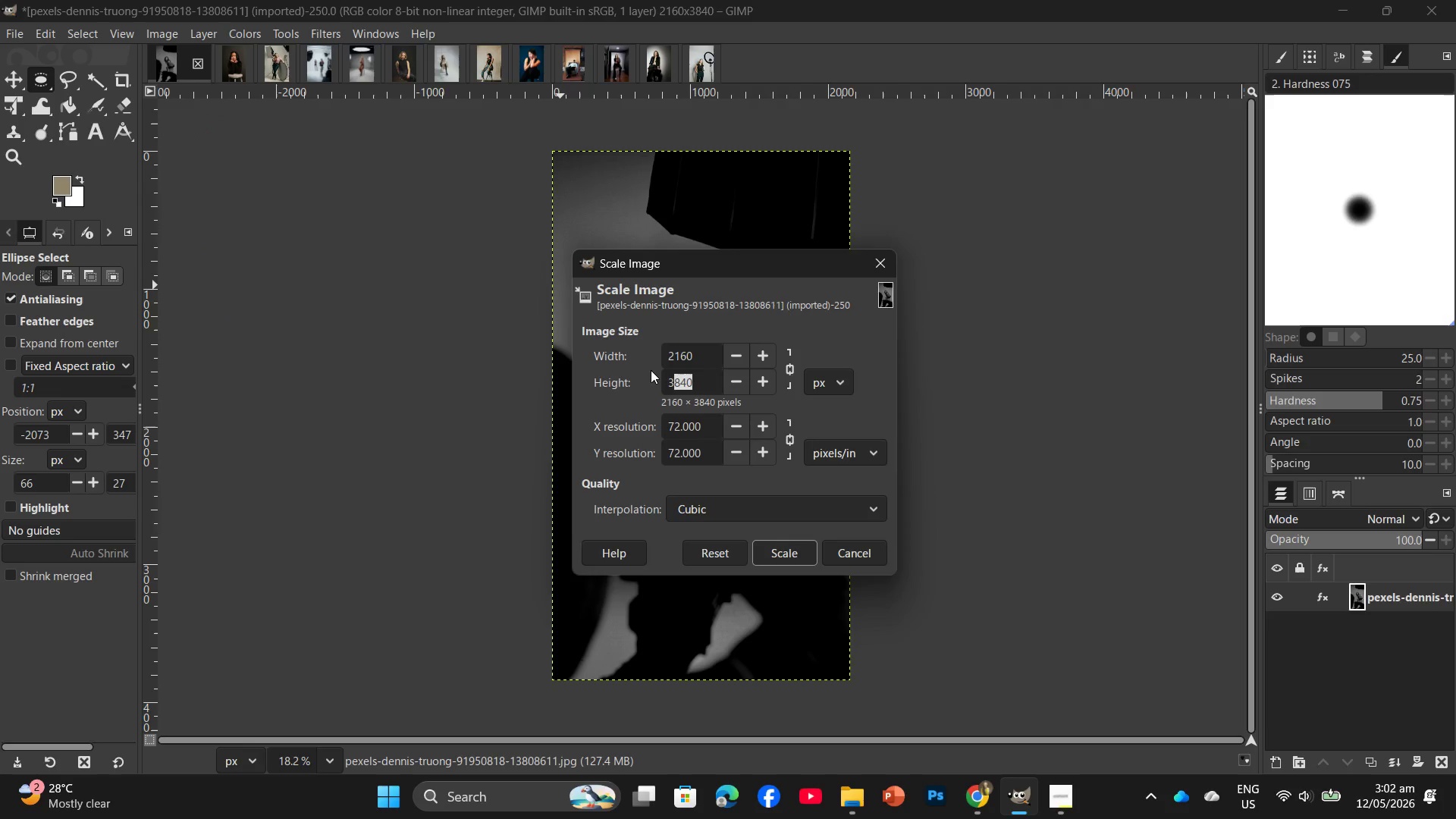 
key(Backspace)
 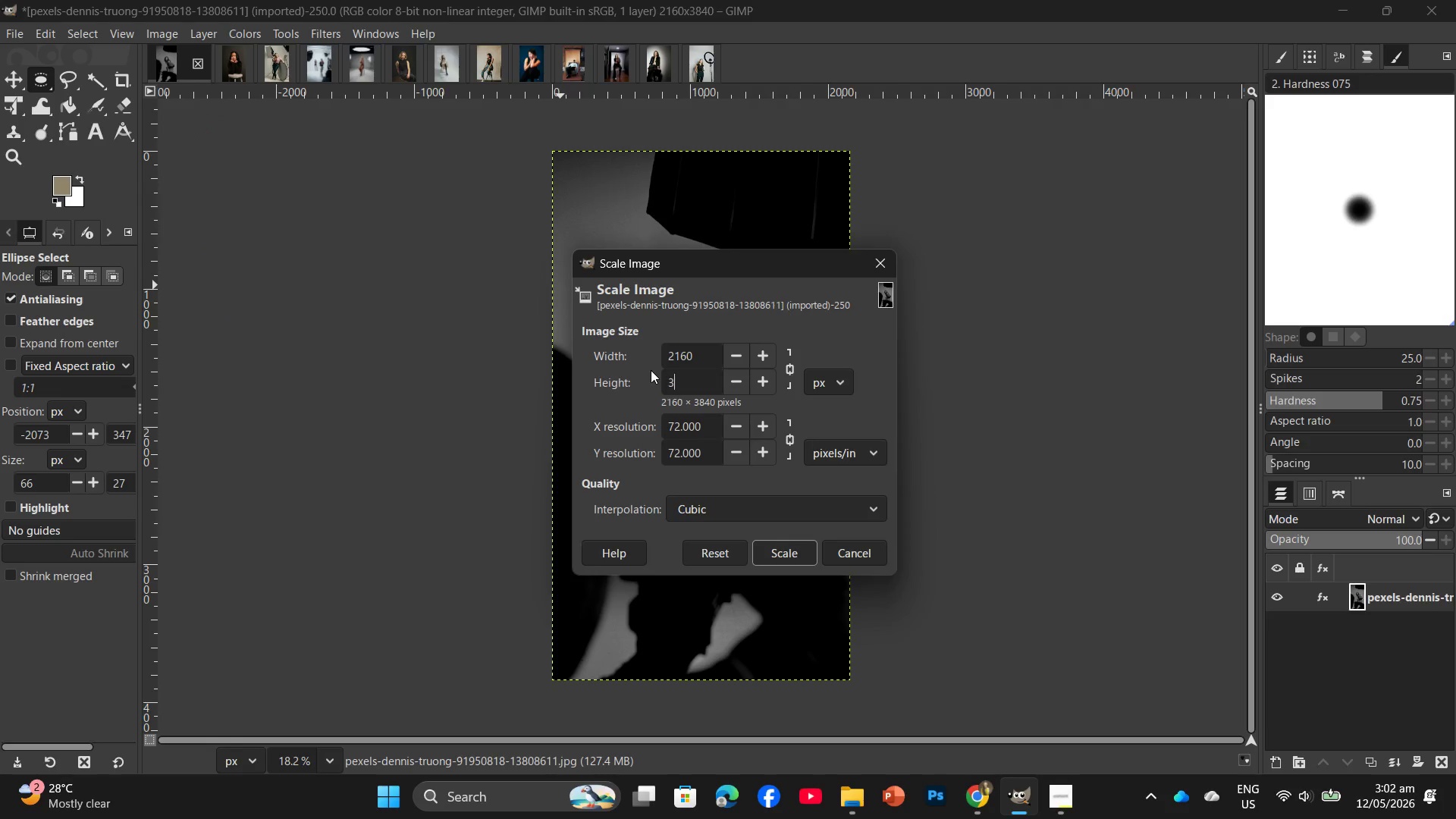 
key(Backspace)
 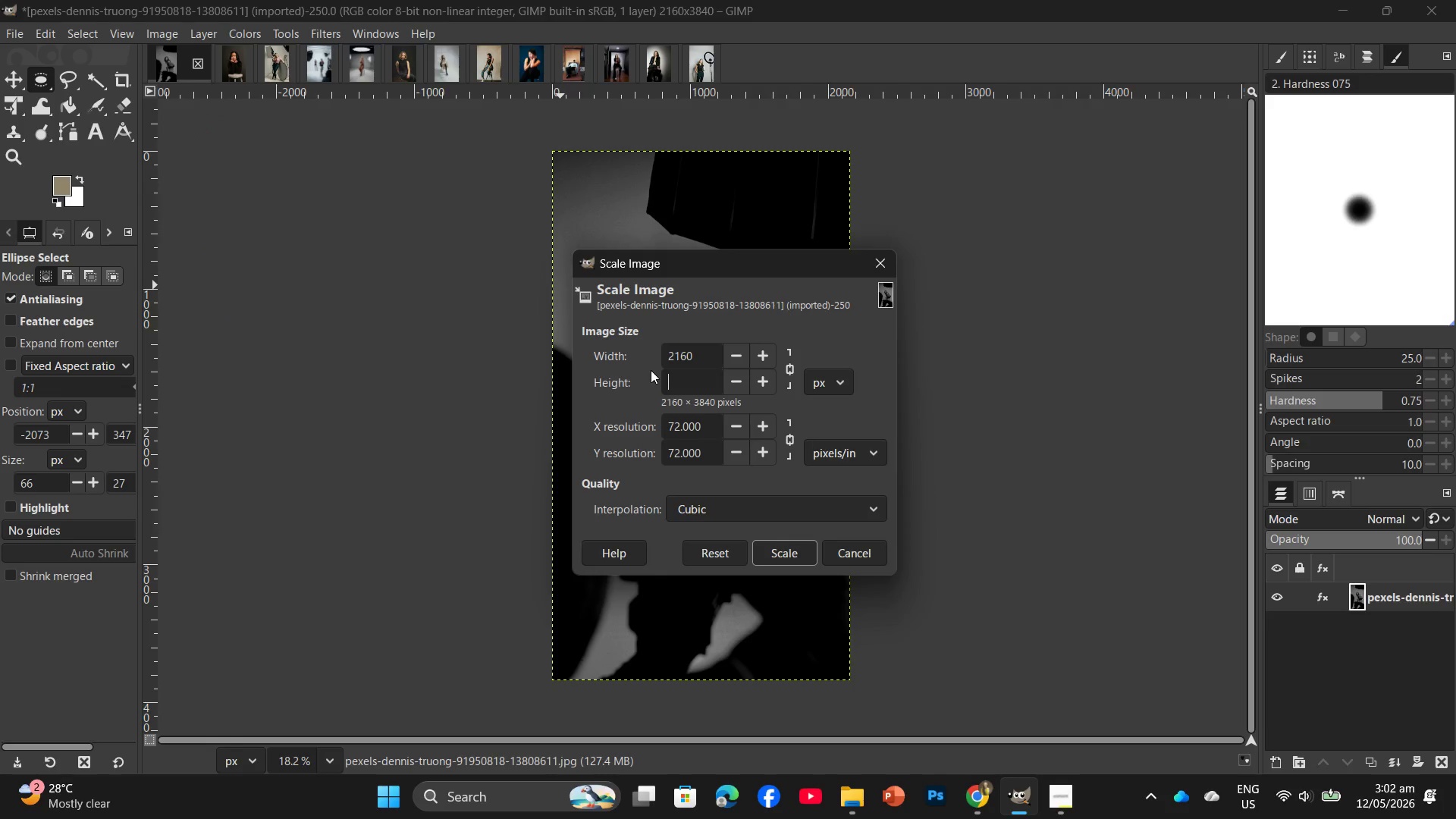 
key(Numpad2)
 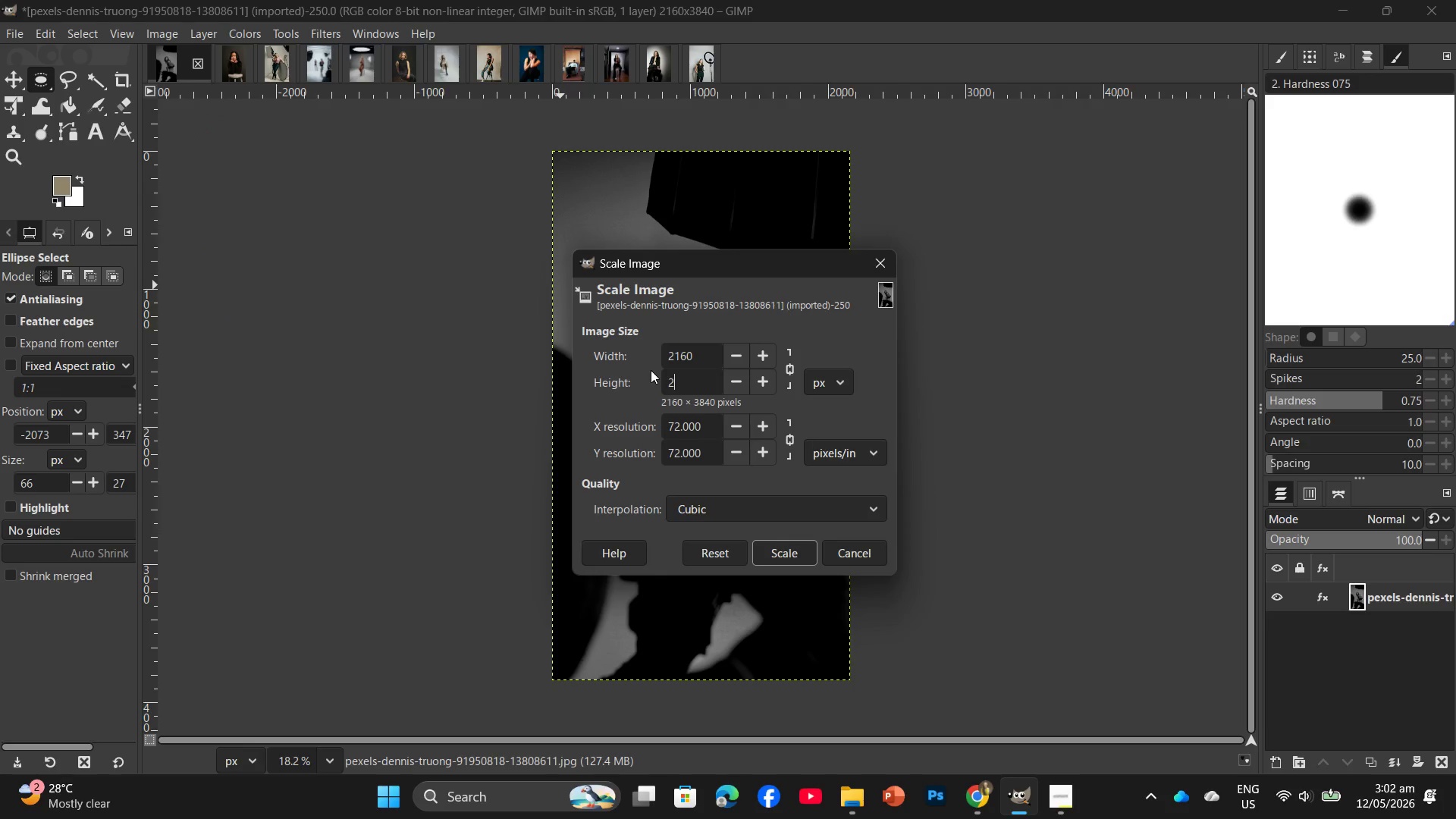 
key(Numpad0)
 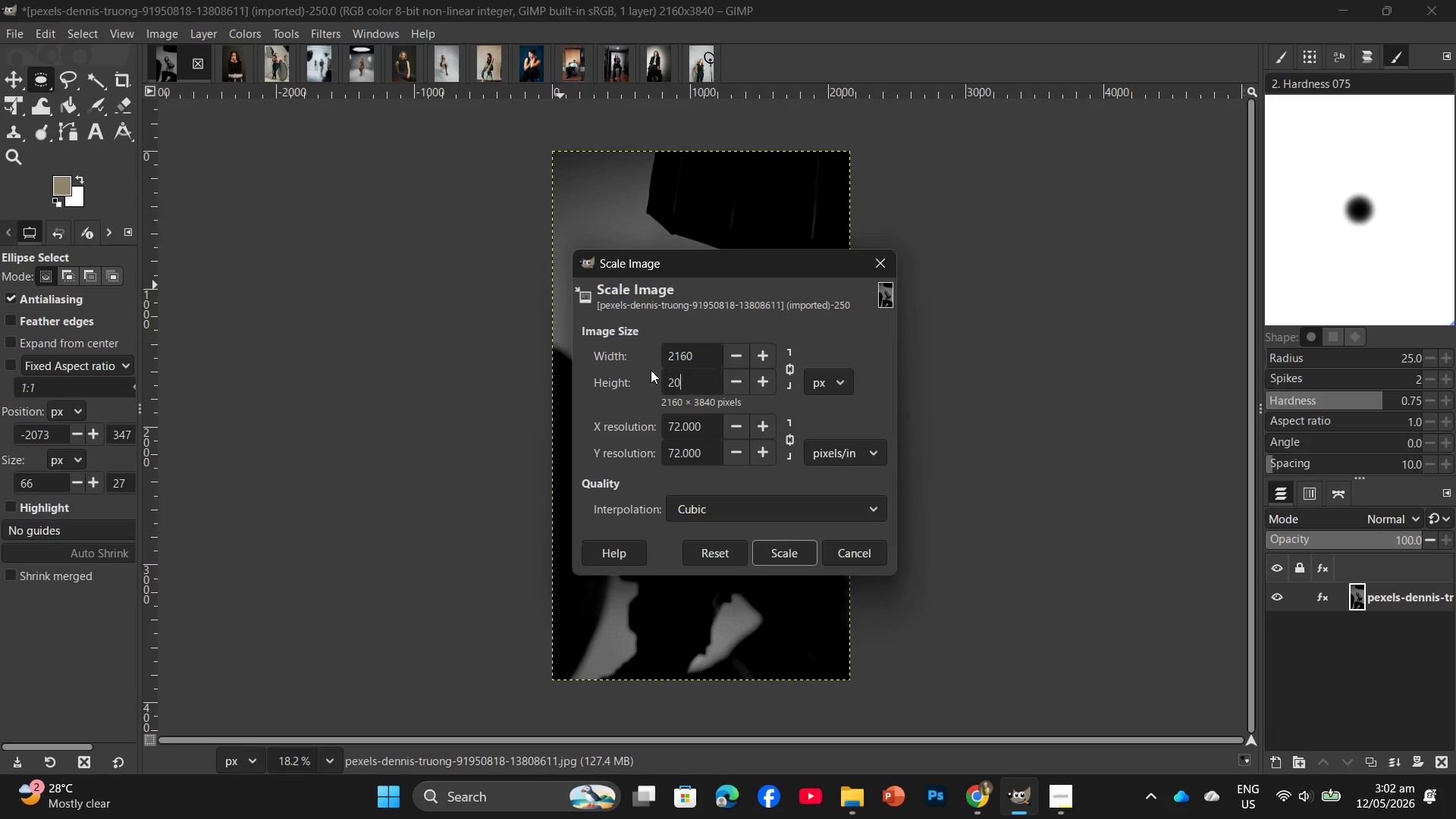 
key(Numpad0)
 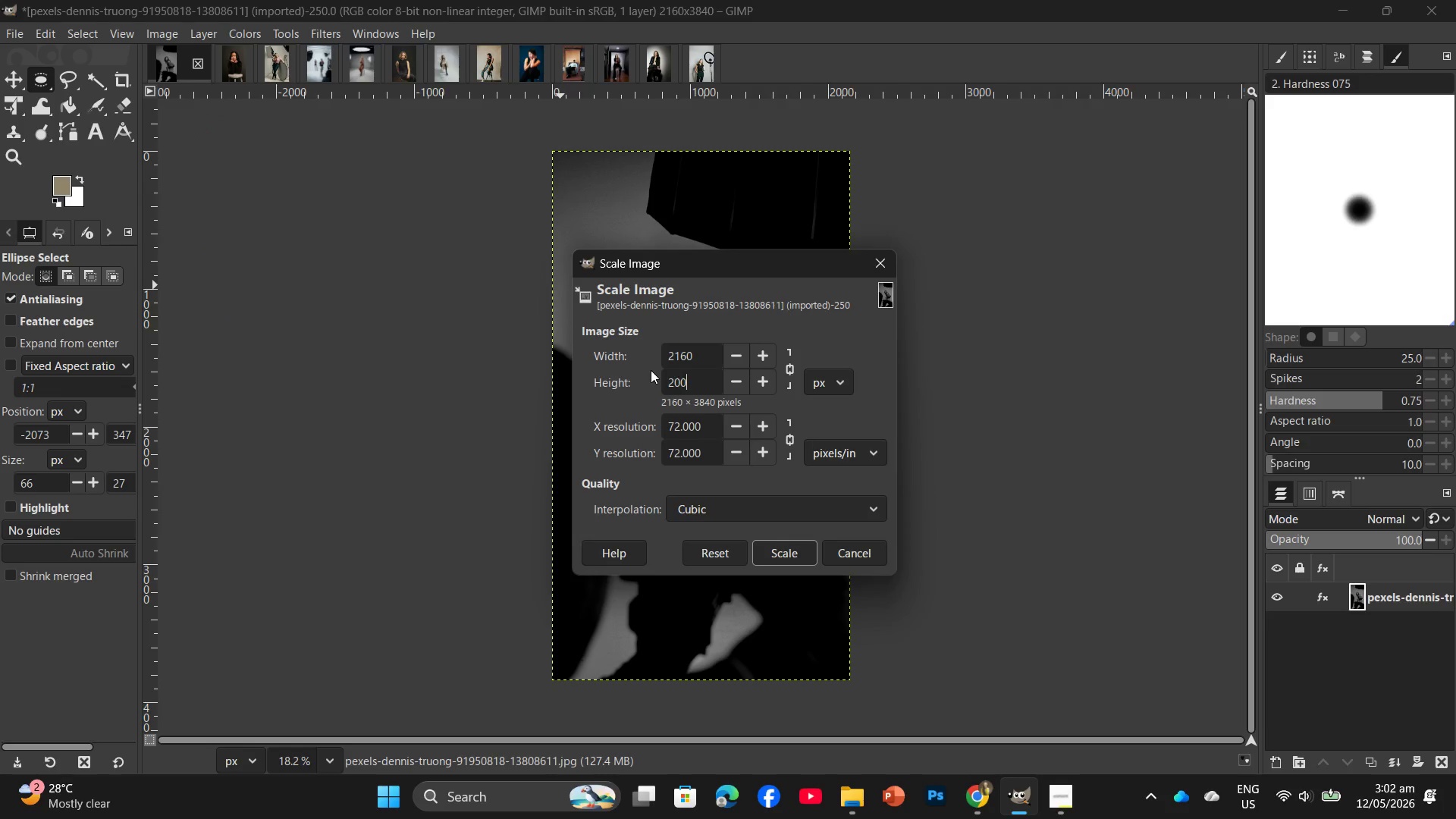 
key(Numpad0)
 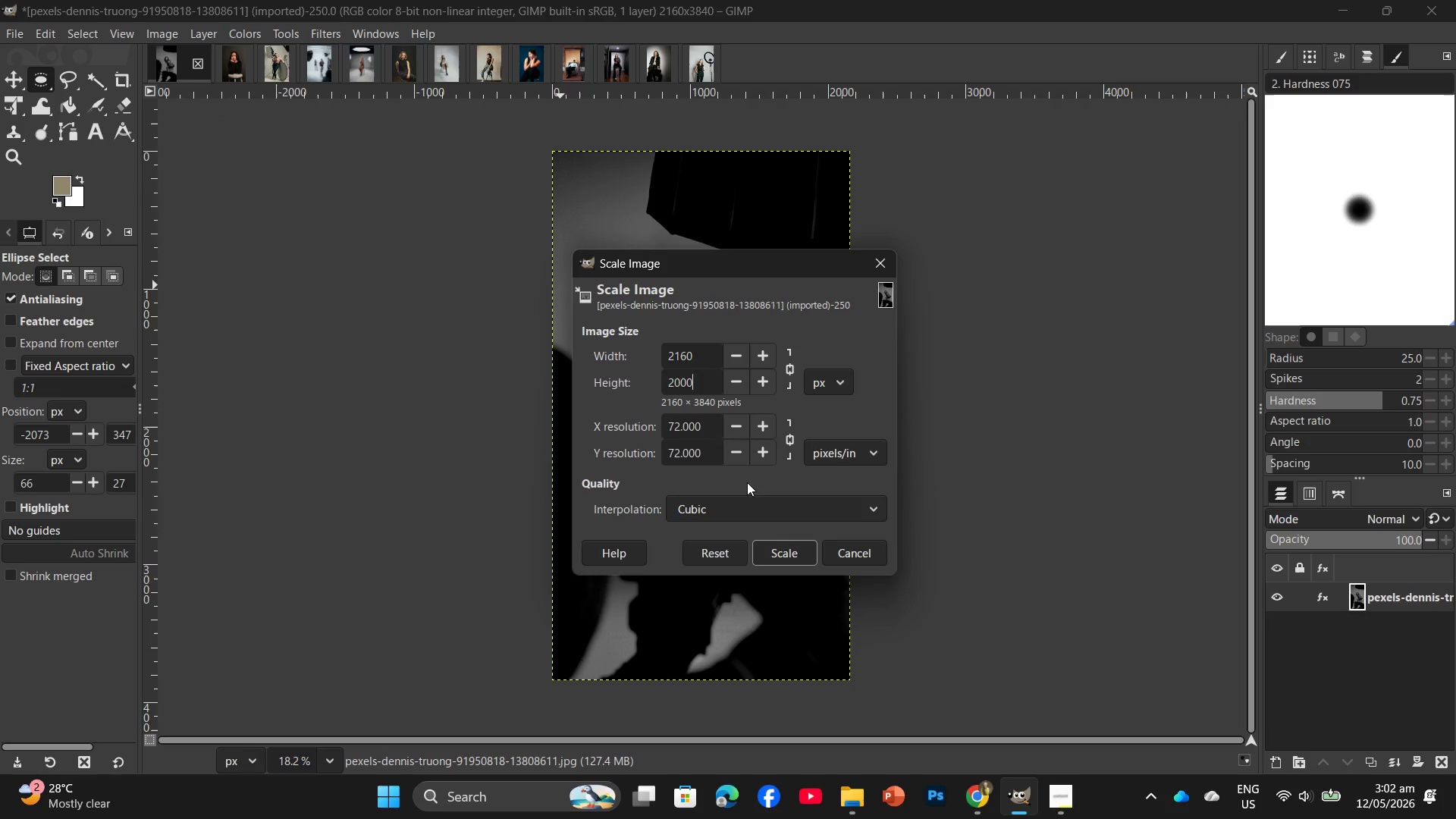 
left_click_drag(start_coordinate=[704, 425], to_coordinate=[640, 425])
 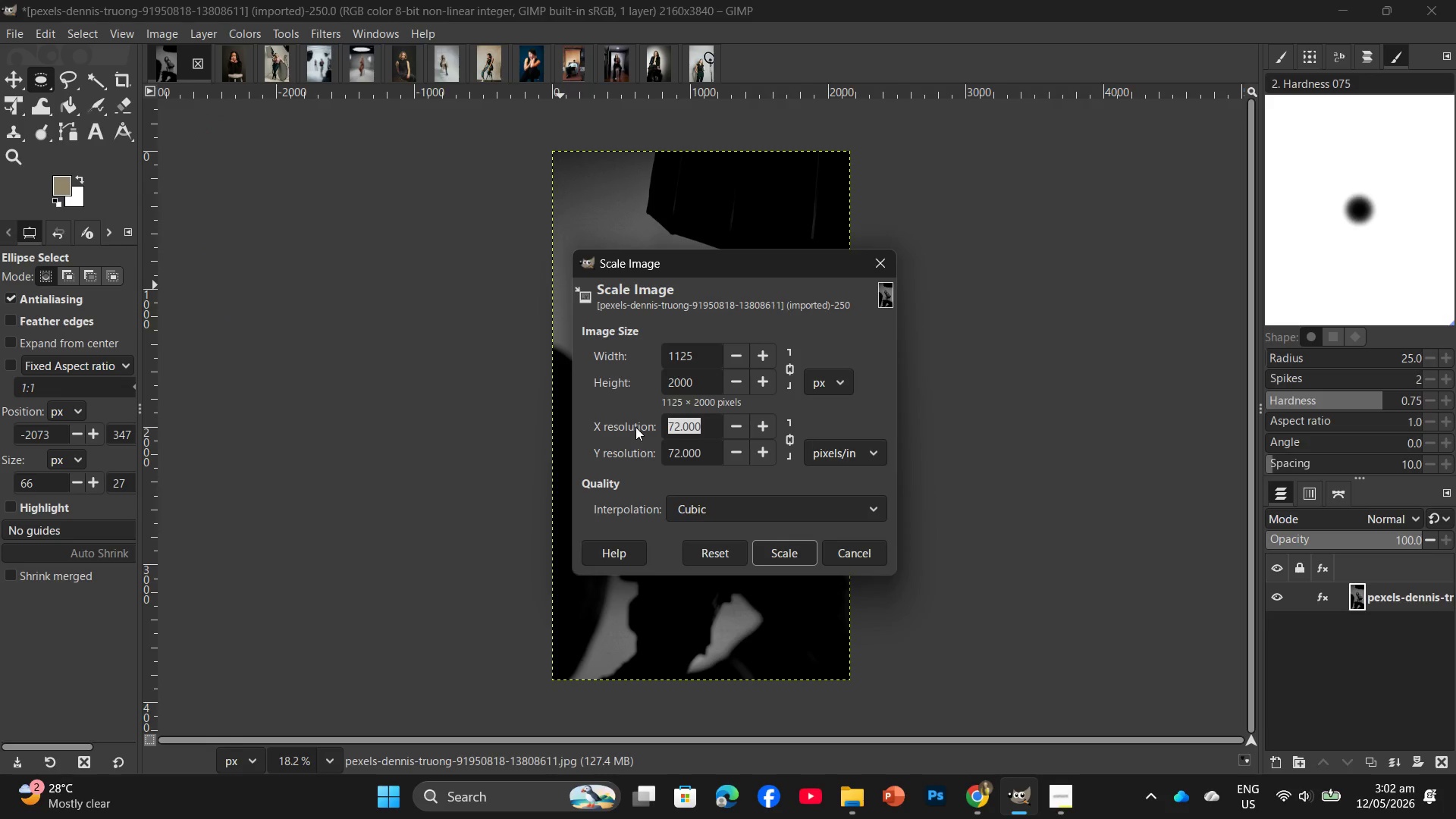 
key(Numpad3)
 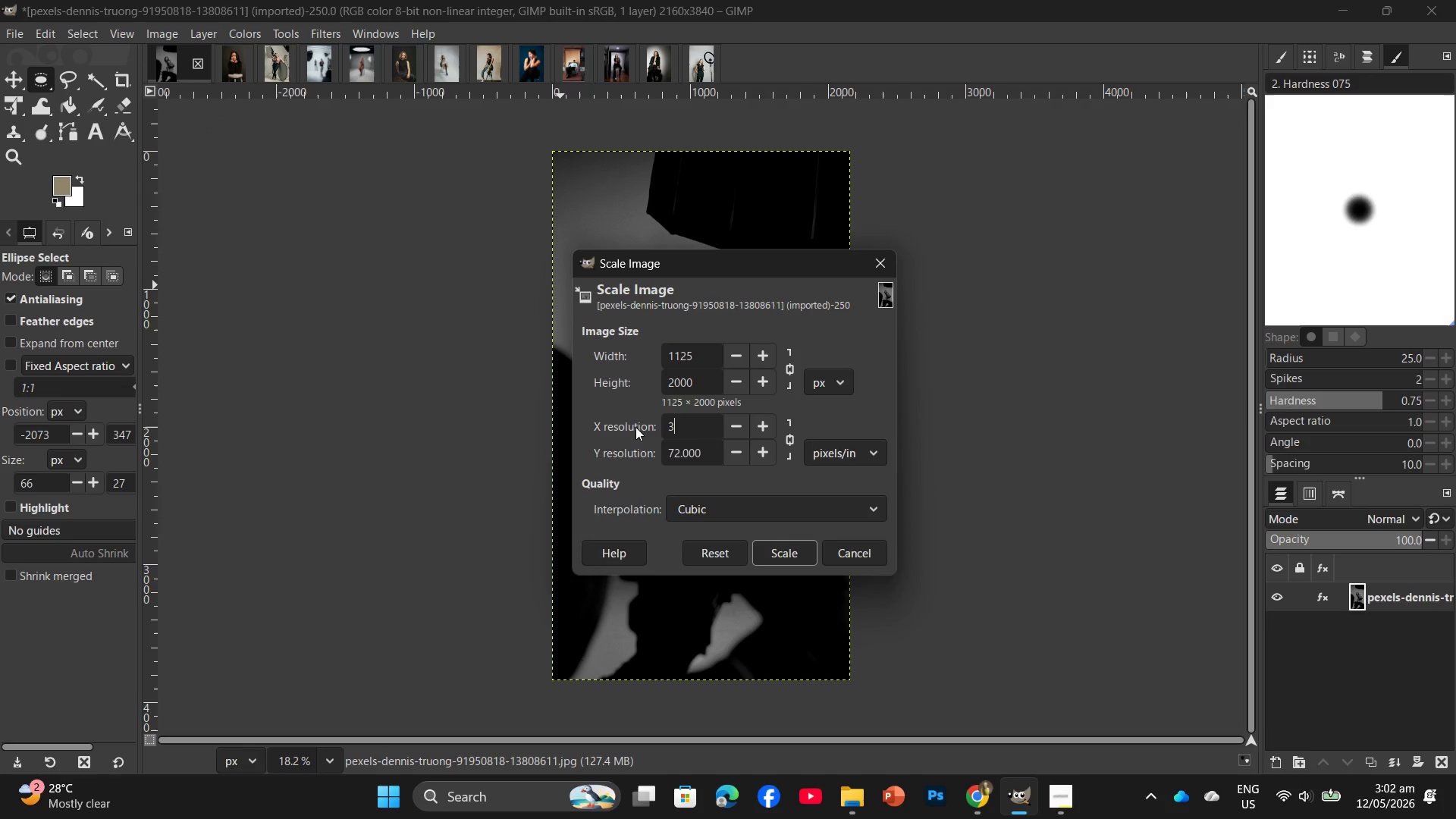 
key(Numpad0)
 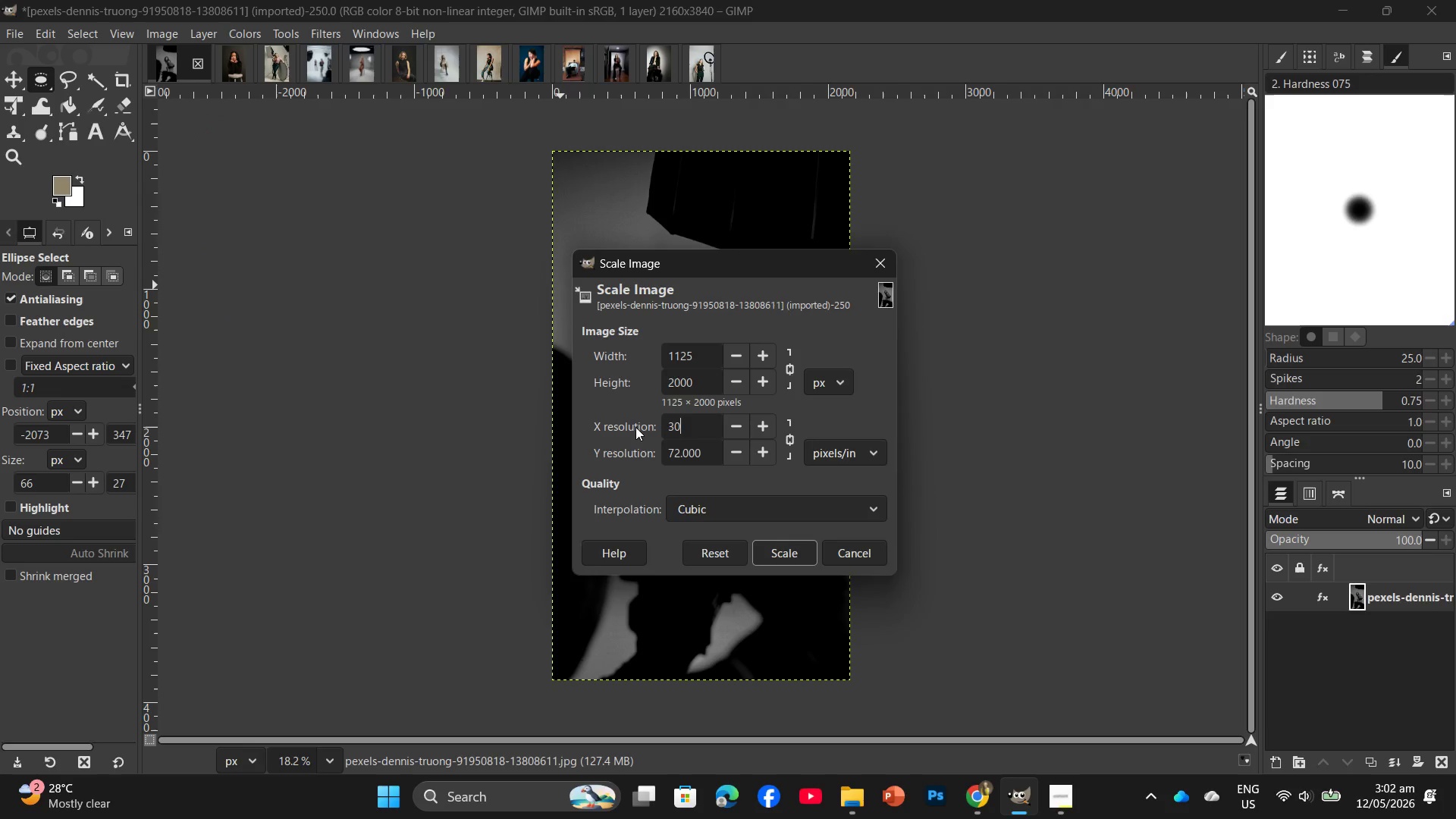 
key(Numpad0)
 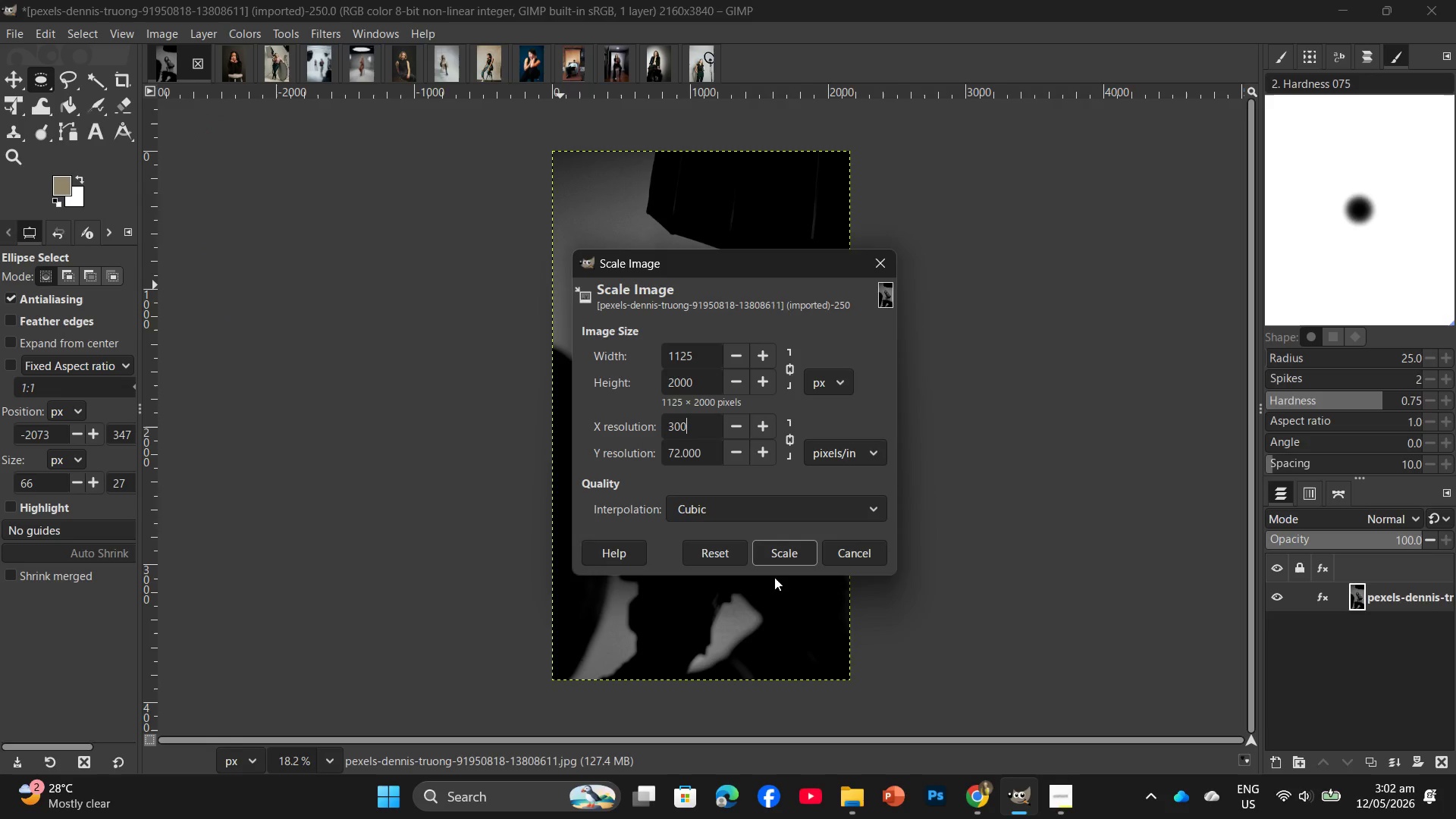 
left_click([780, 561])
 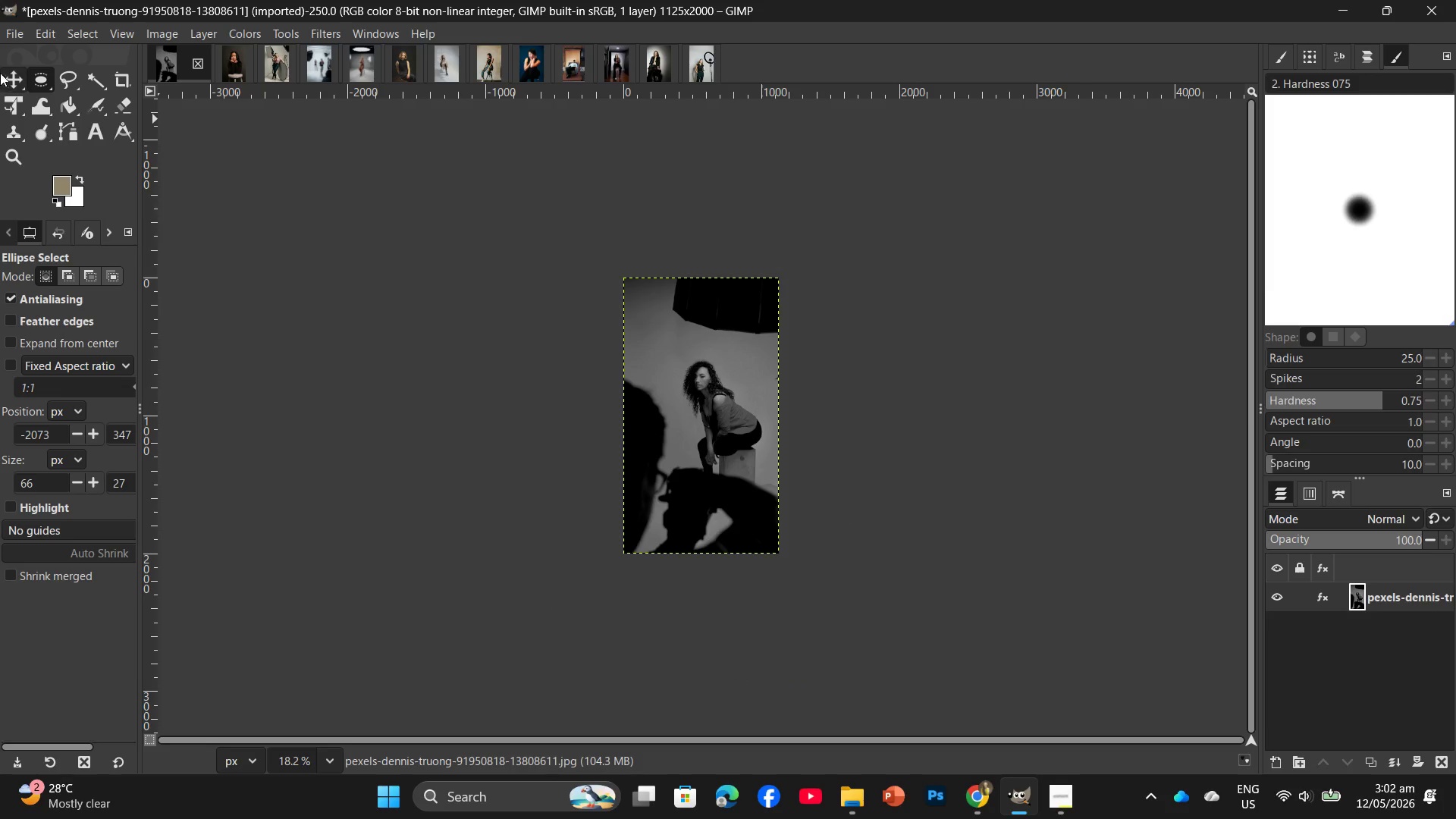 
left_click([8, 33])
 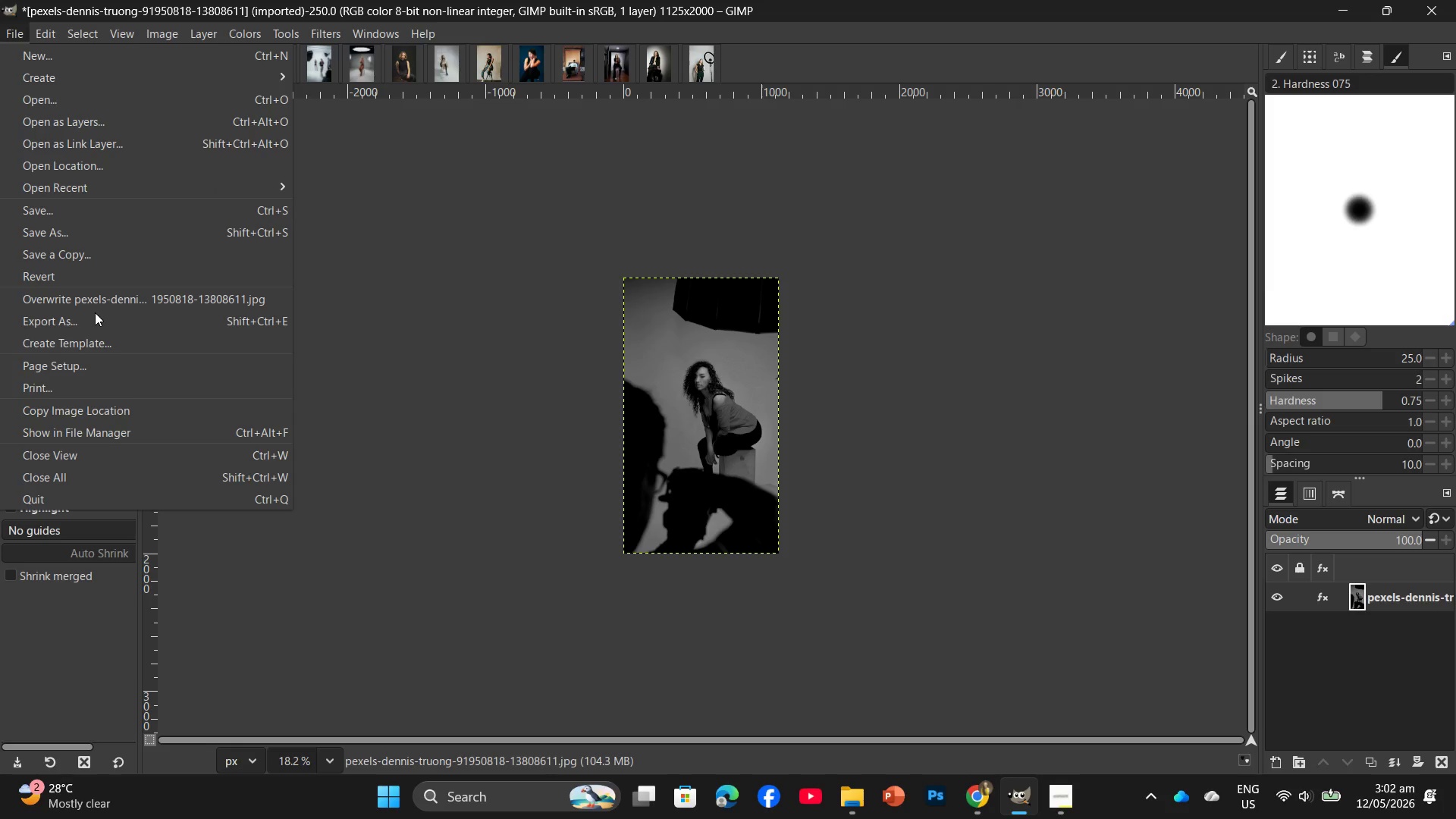 
left_click([95, 315])
 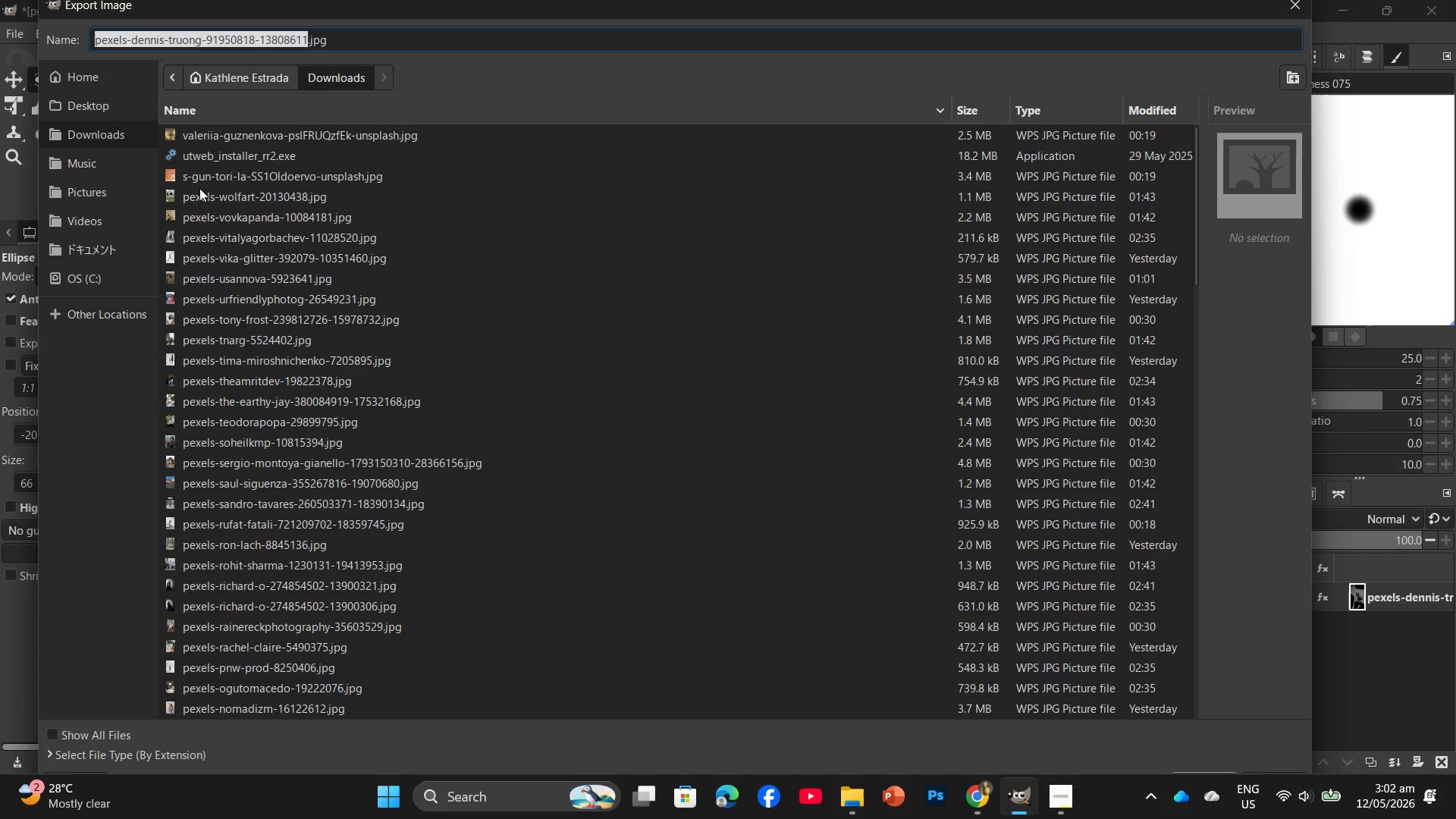 
left_click([123, 114])
 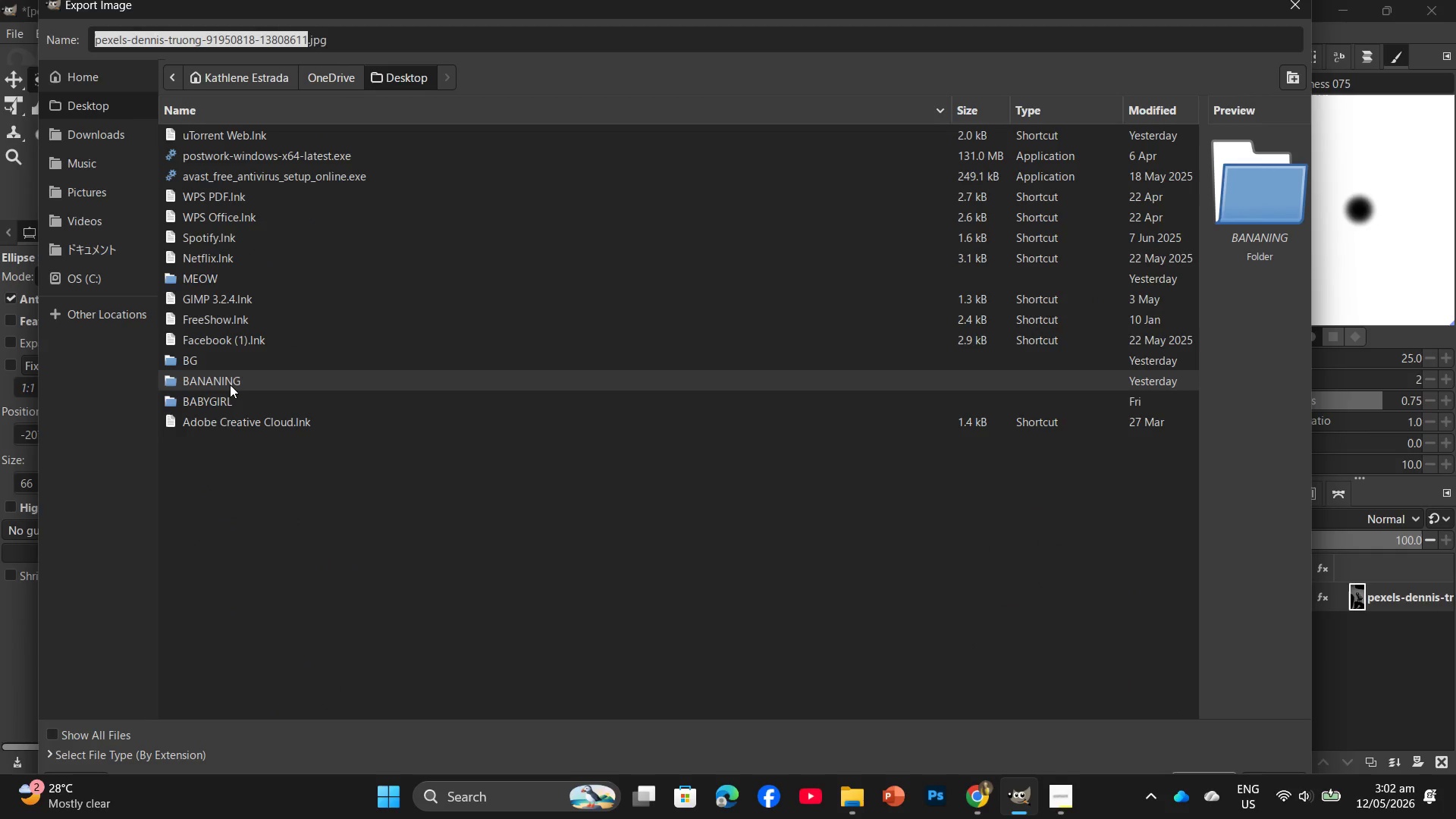 
double_click([231, 384])
 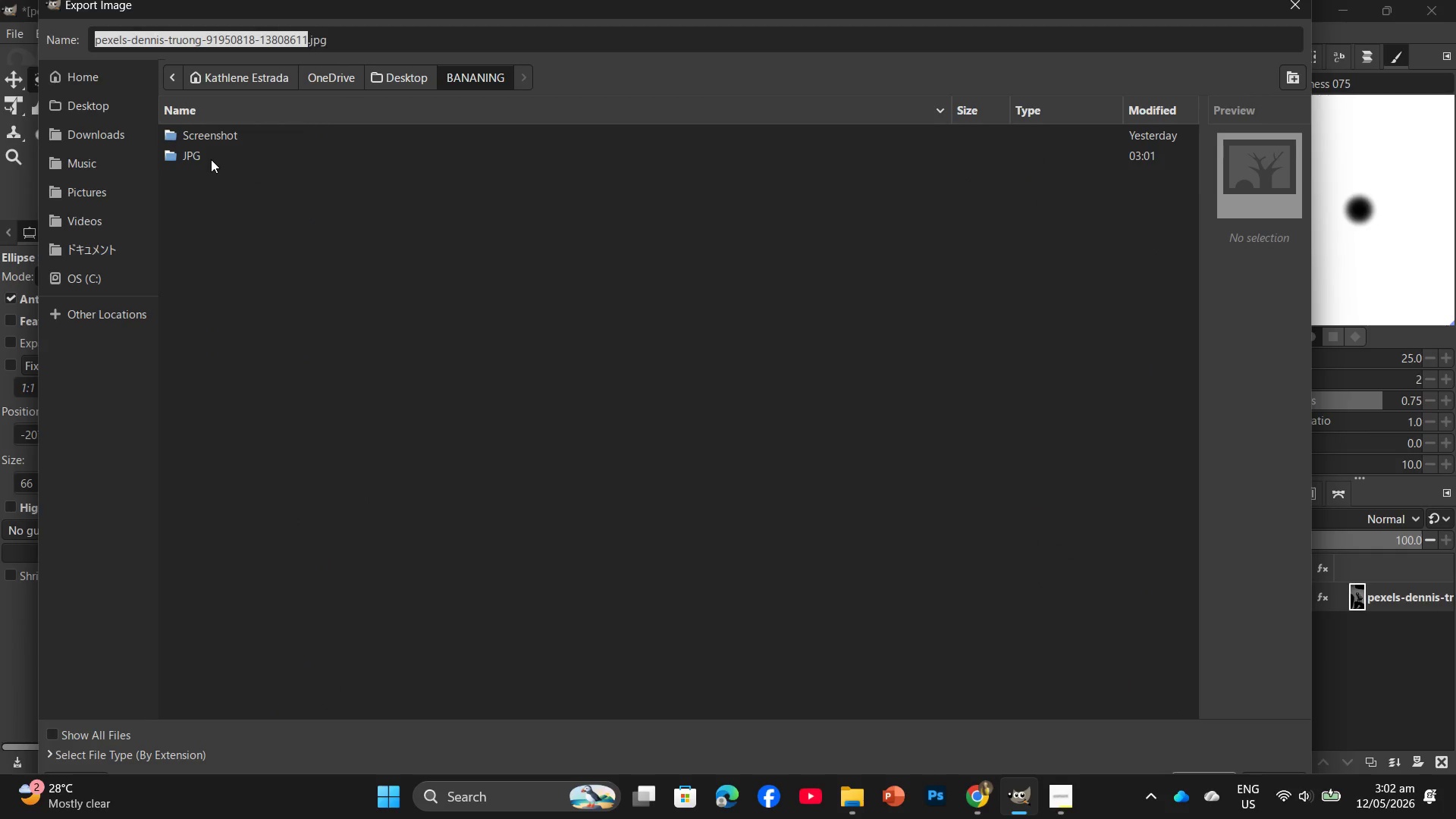 
double_click([211, 159])
 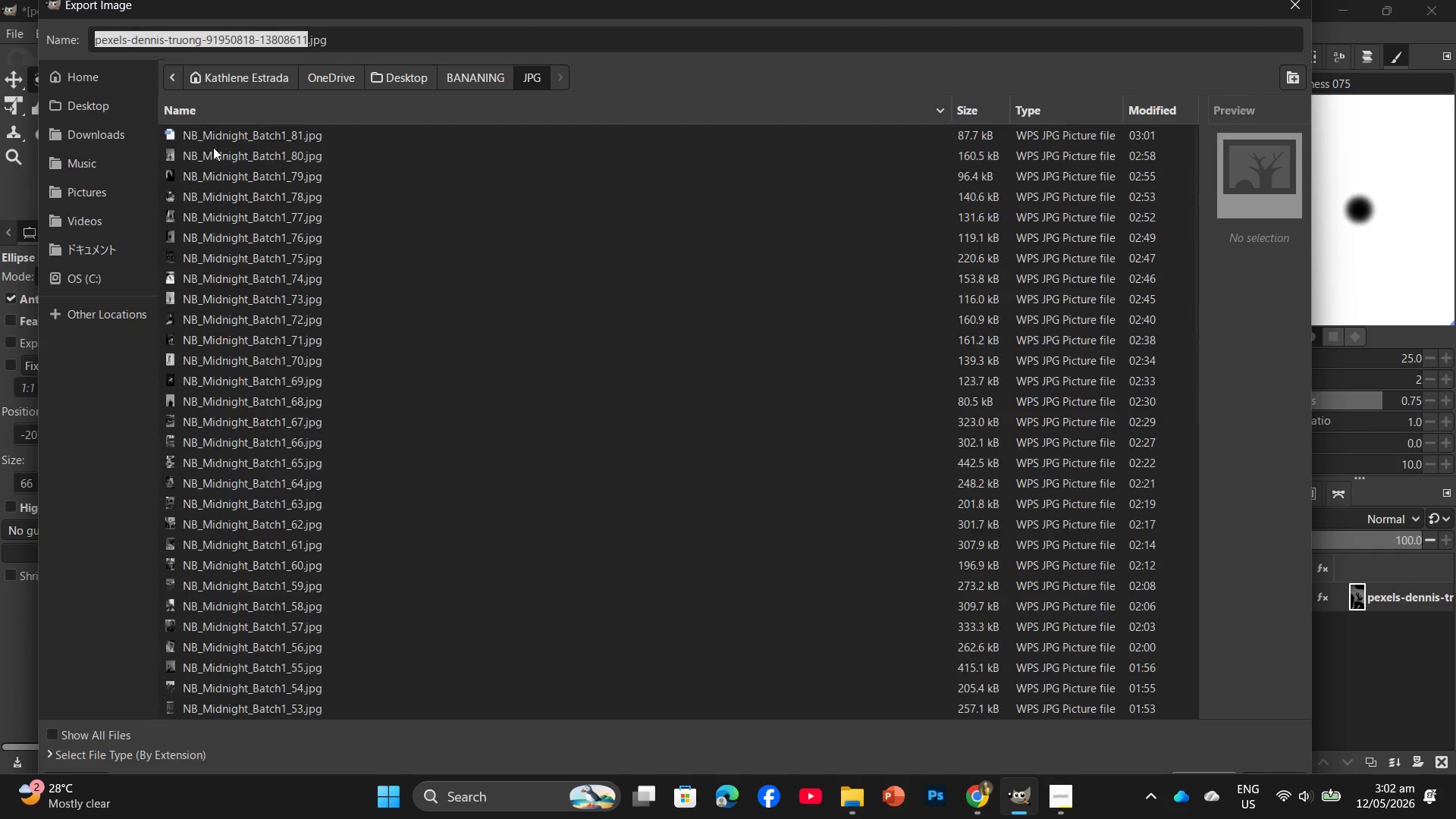 
left_click([215, 141])
 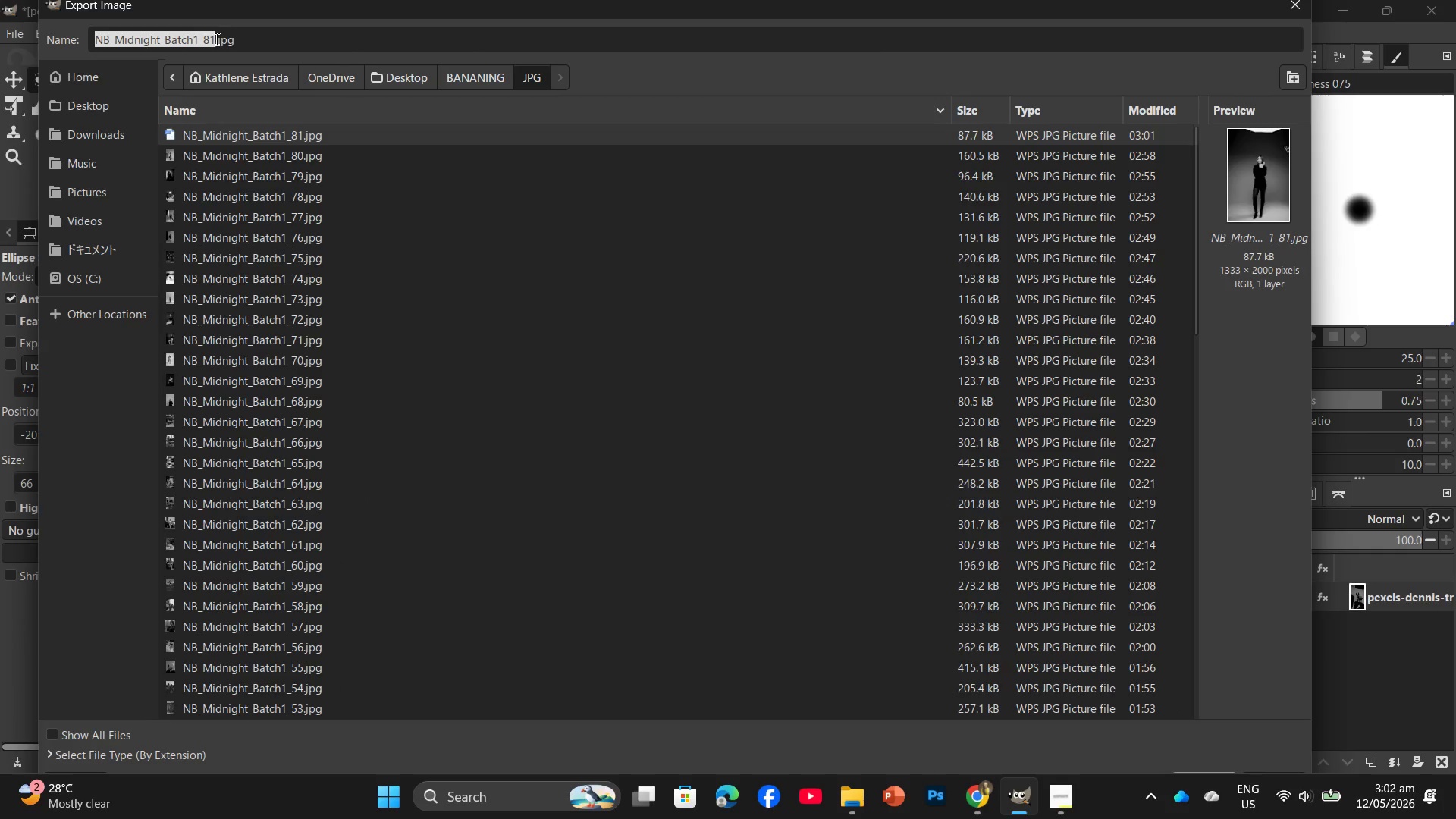 
left_click([214, 41])
 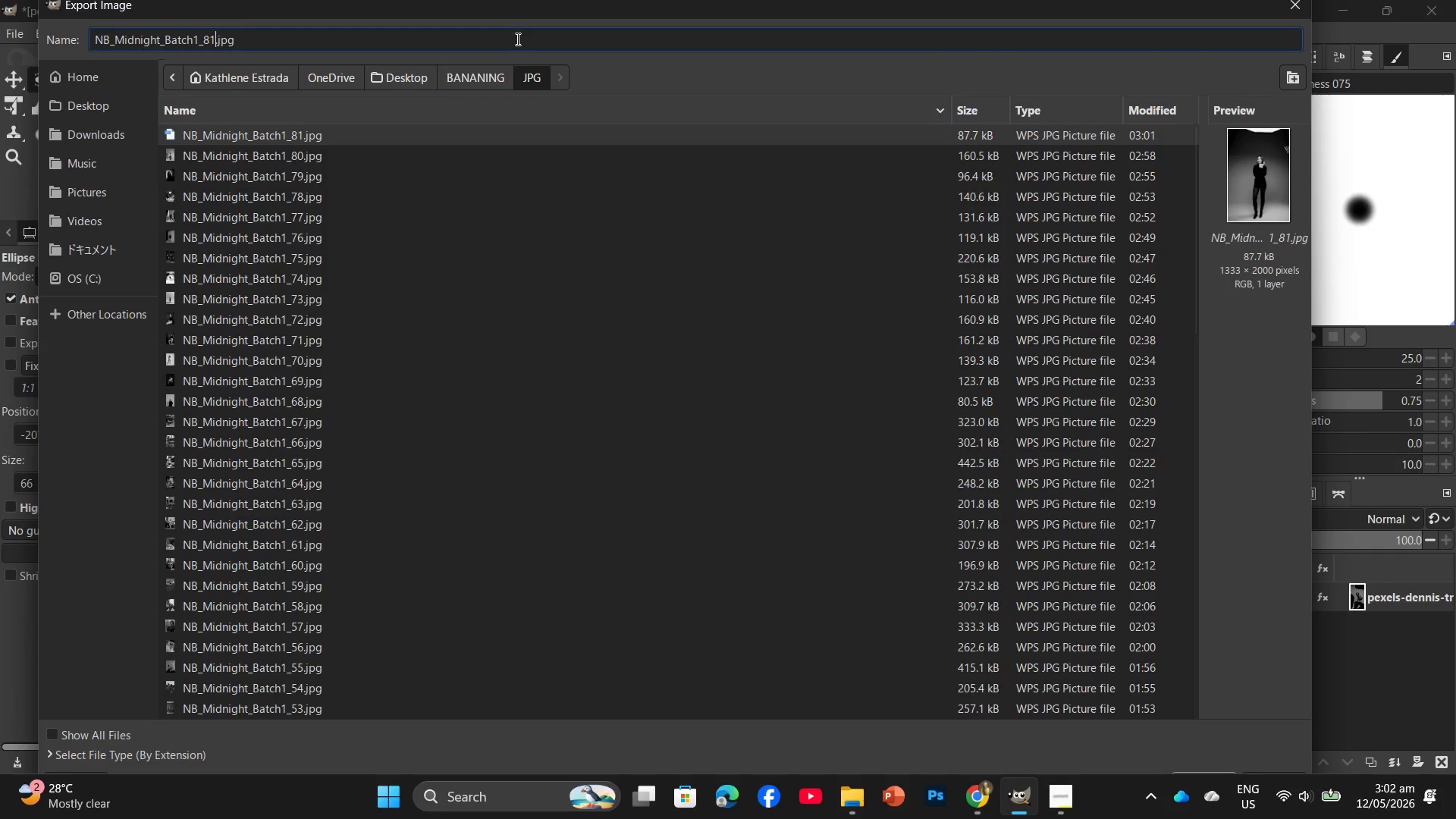 
key(Backspace)
 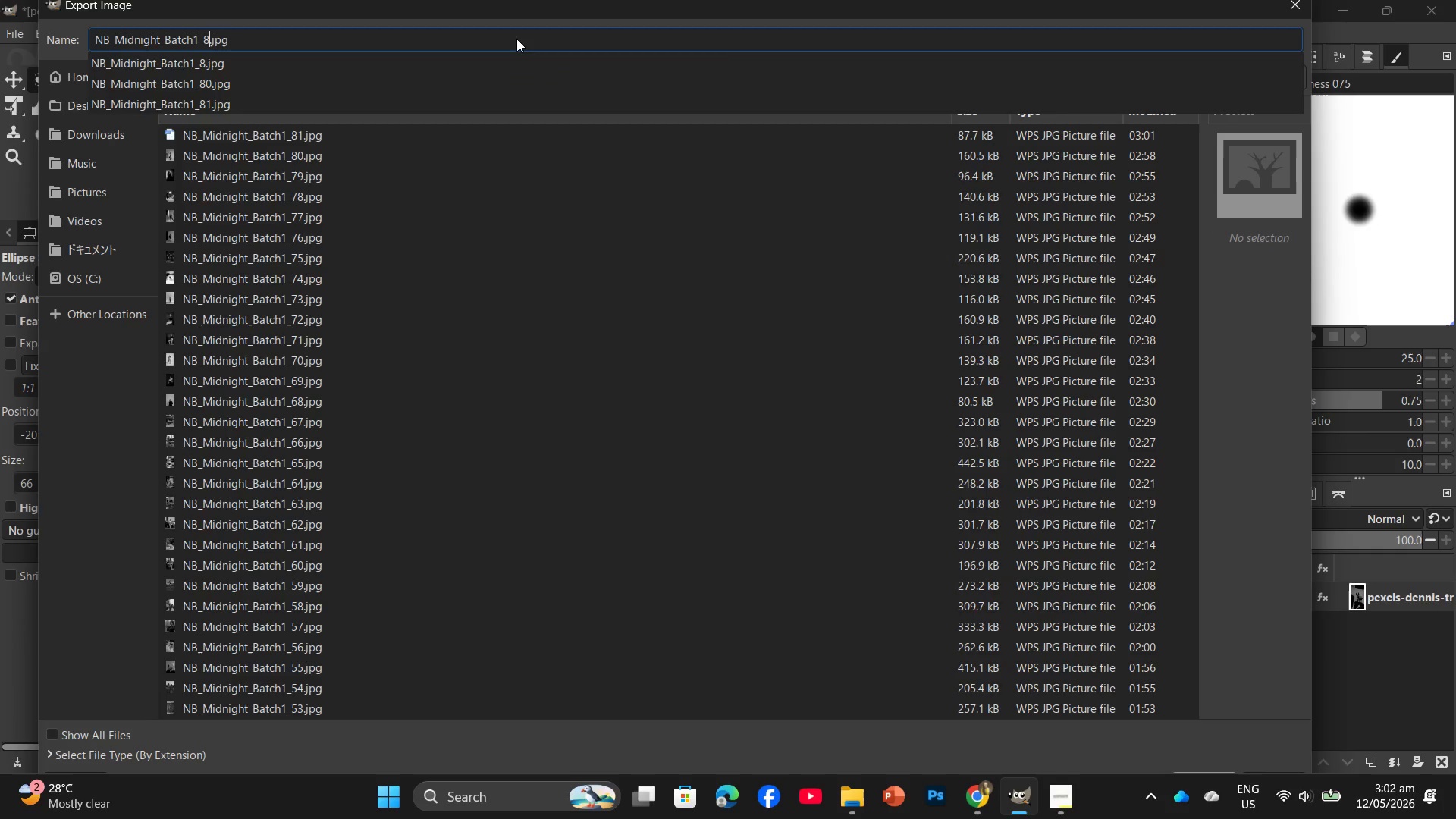 
key(Numpad2)
 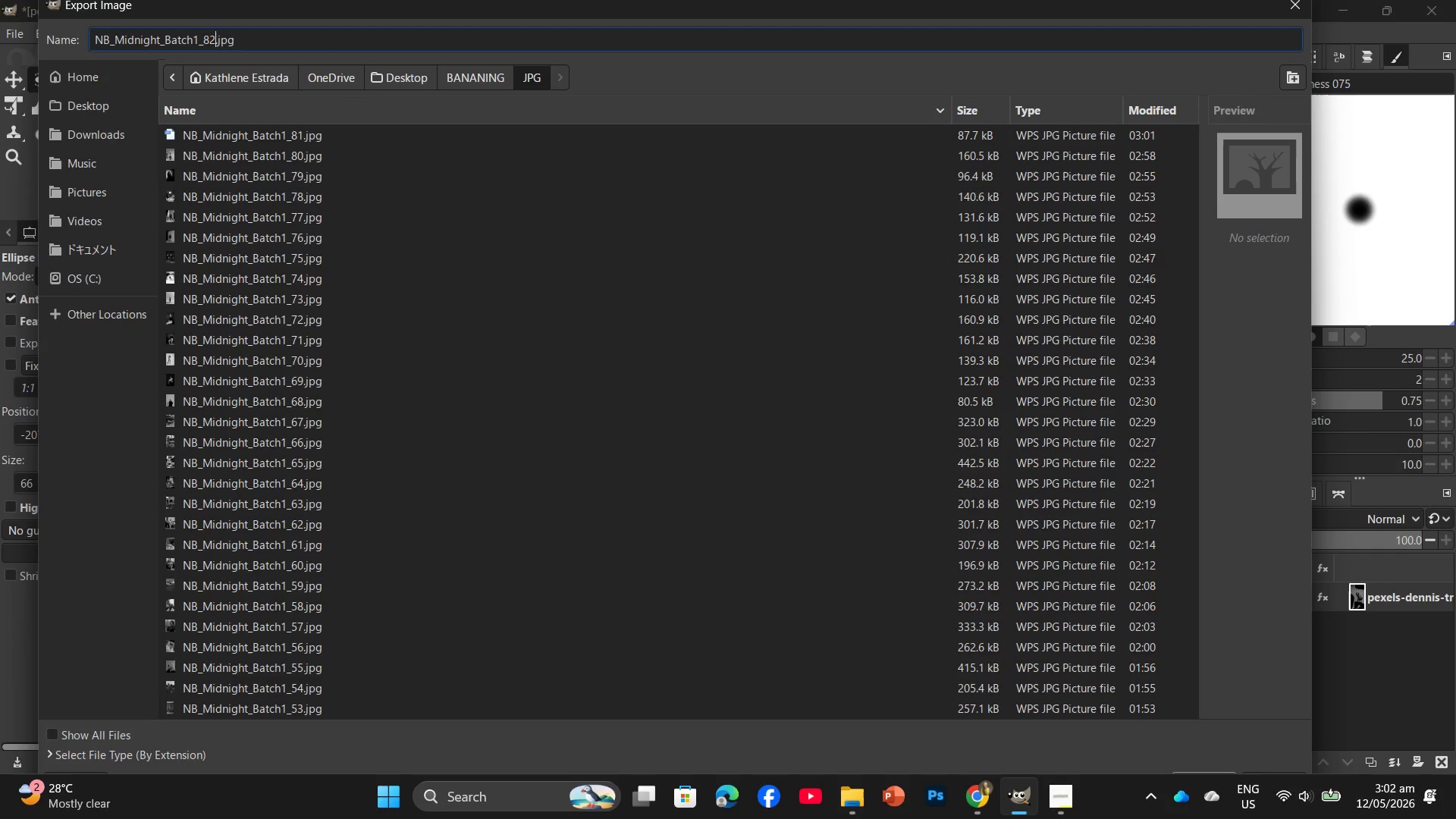 
key(Enter)
 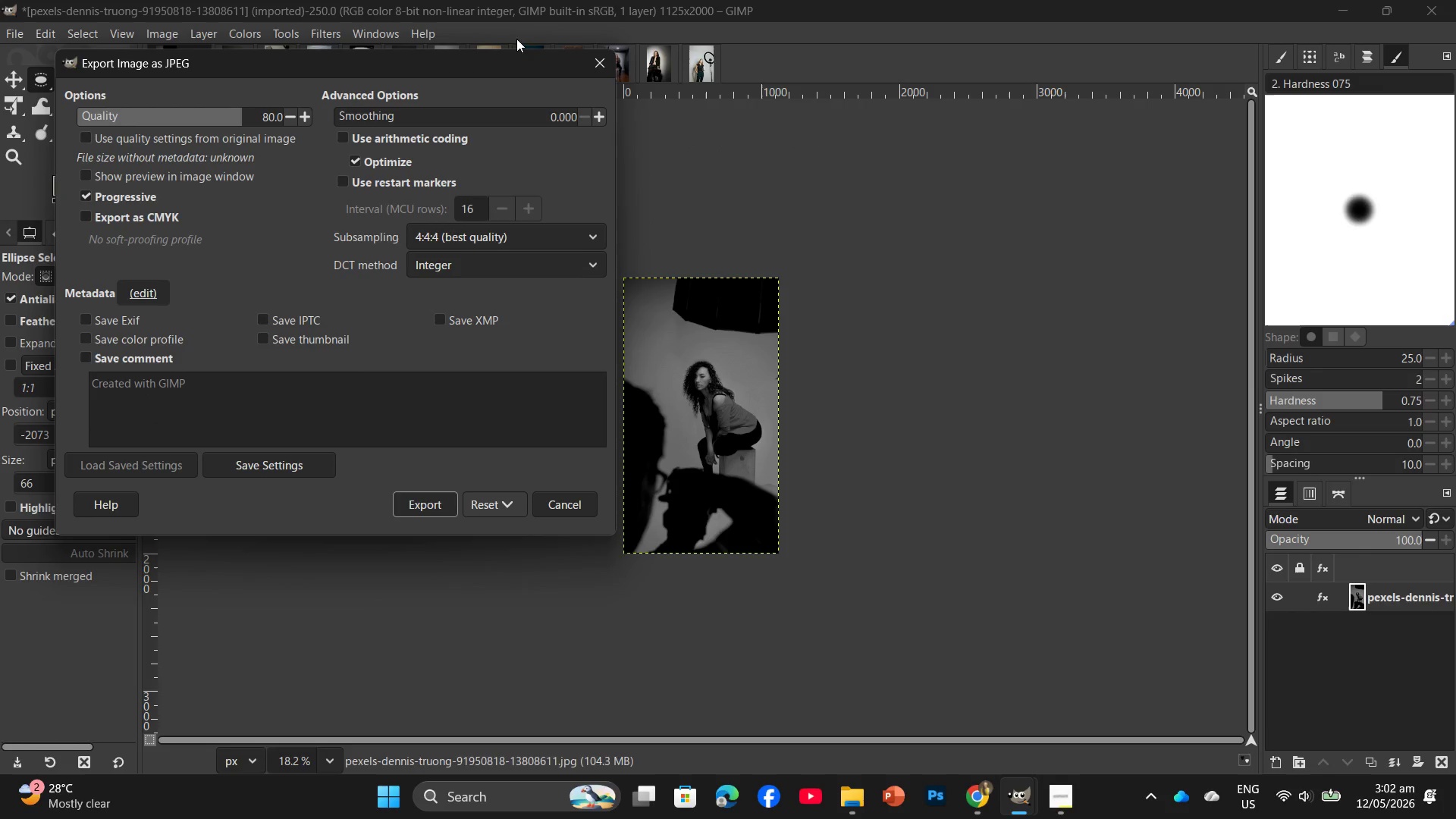 
left_click([435, 500])
 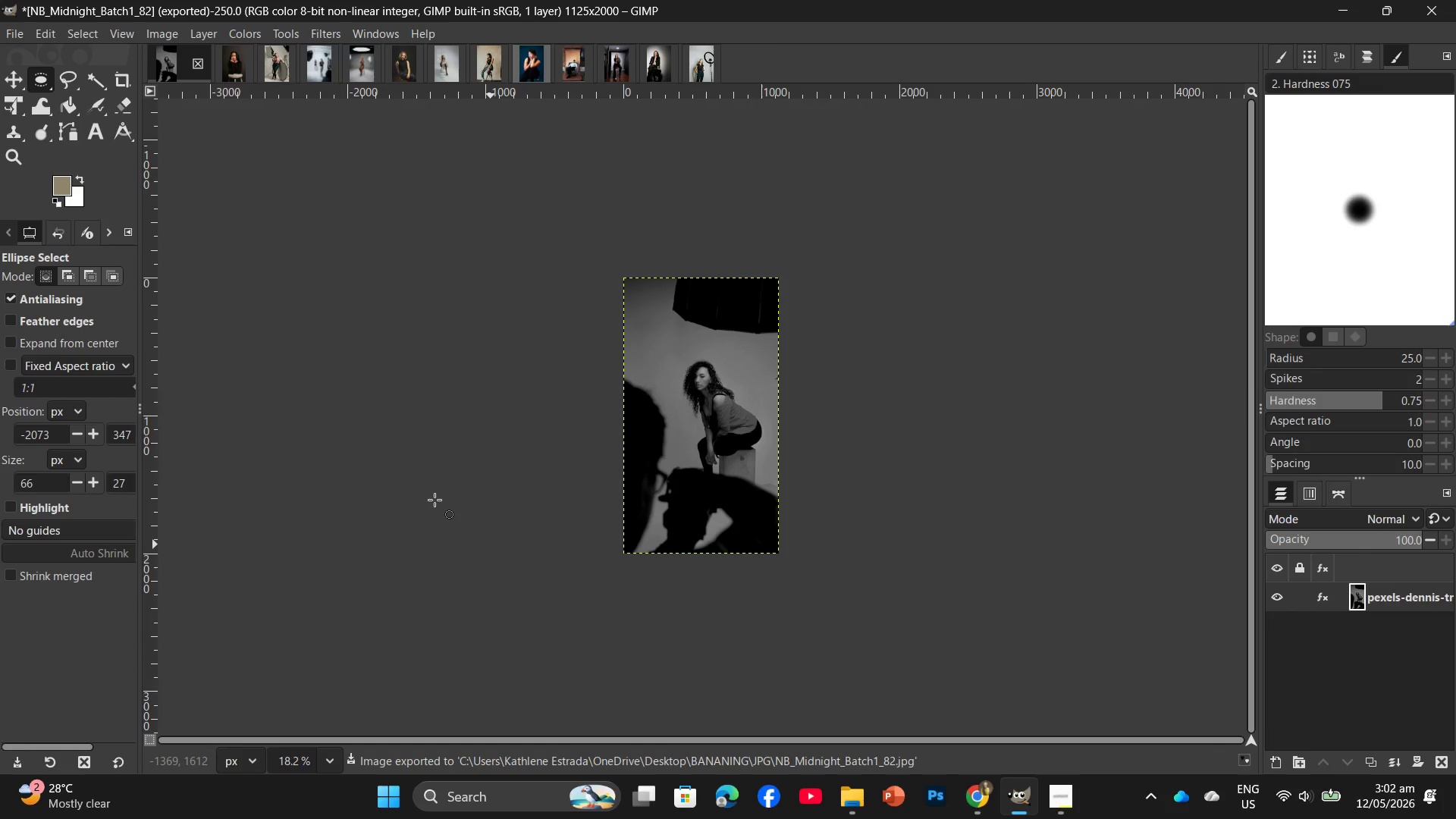 
wait(8.92)
 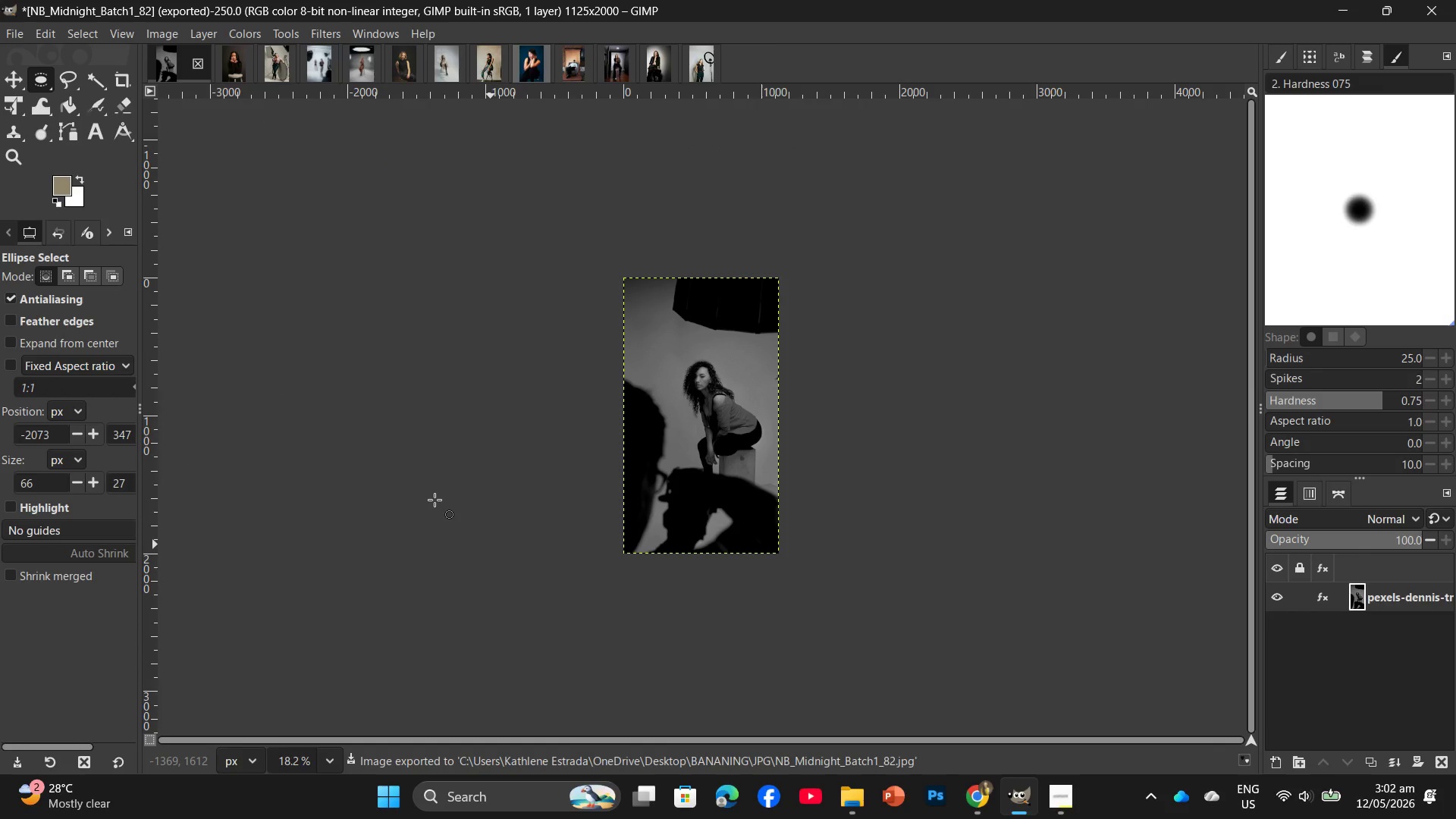 
left_click([9, 33])
 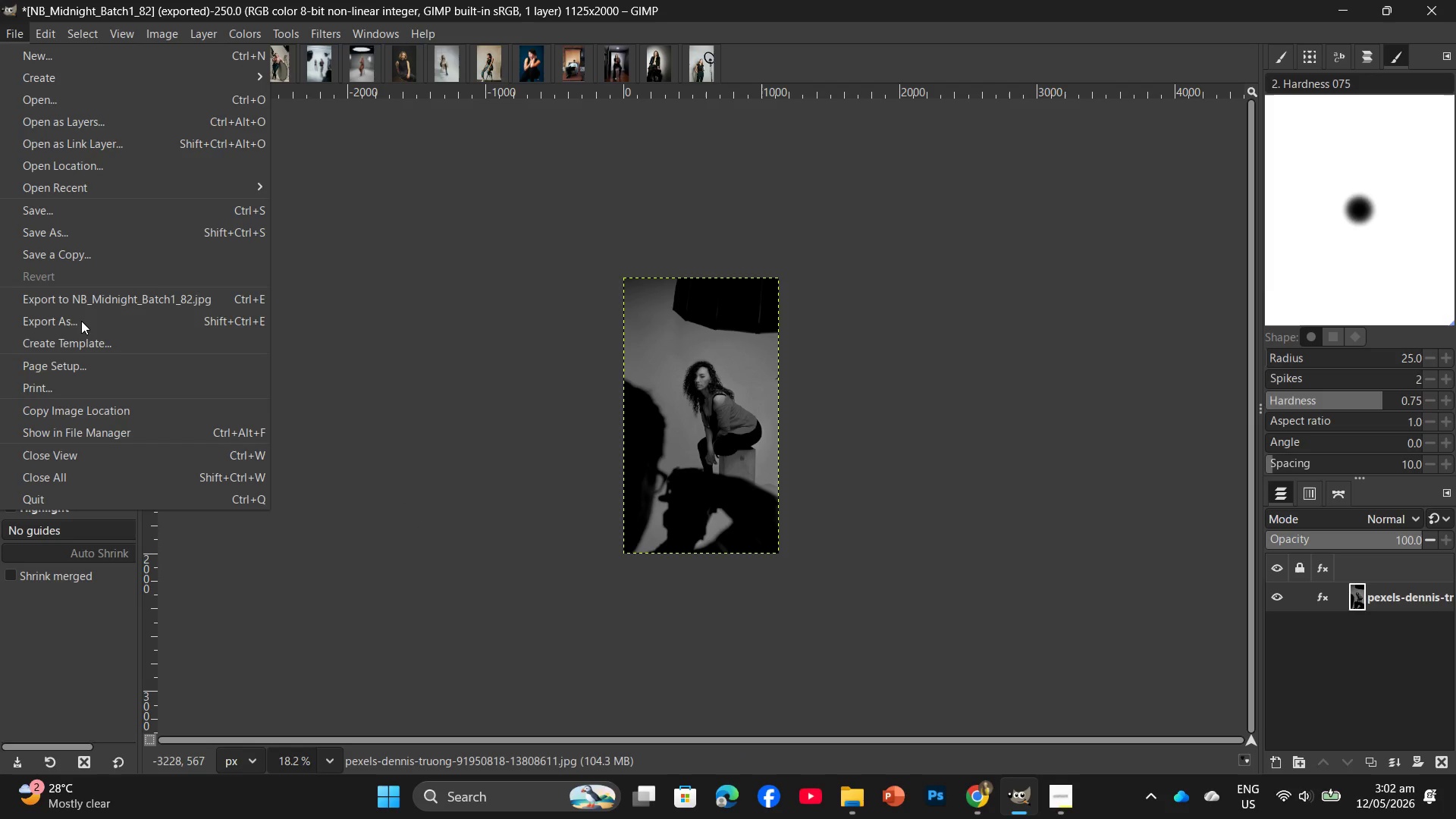 
left_click_drag(start_coordinate=[81, 325], to_coordinate=[83, 337])
 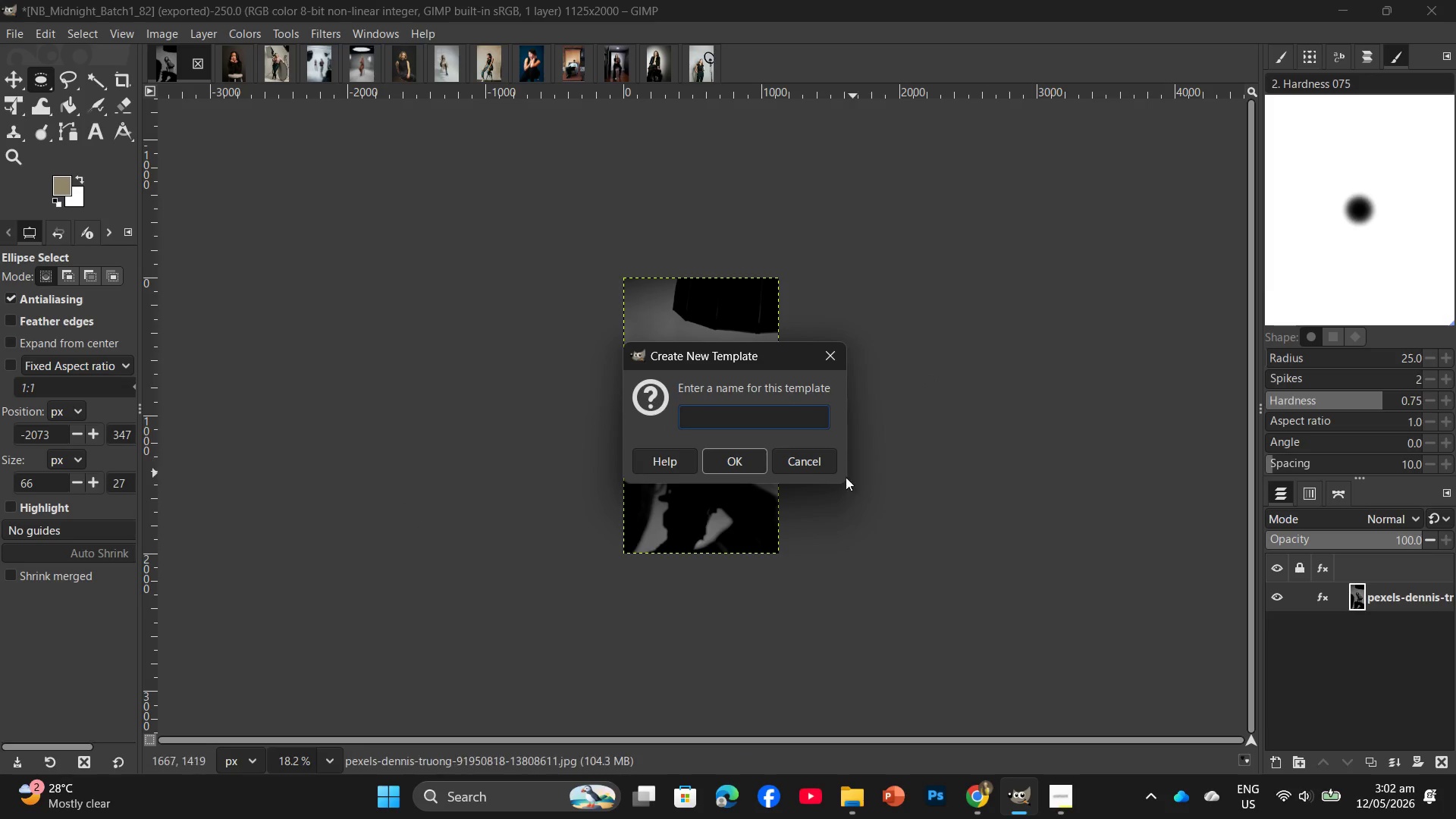 
left_click([822, 465])
 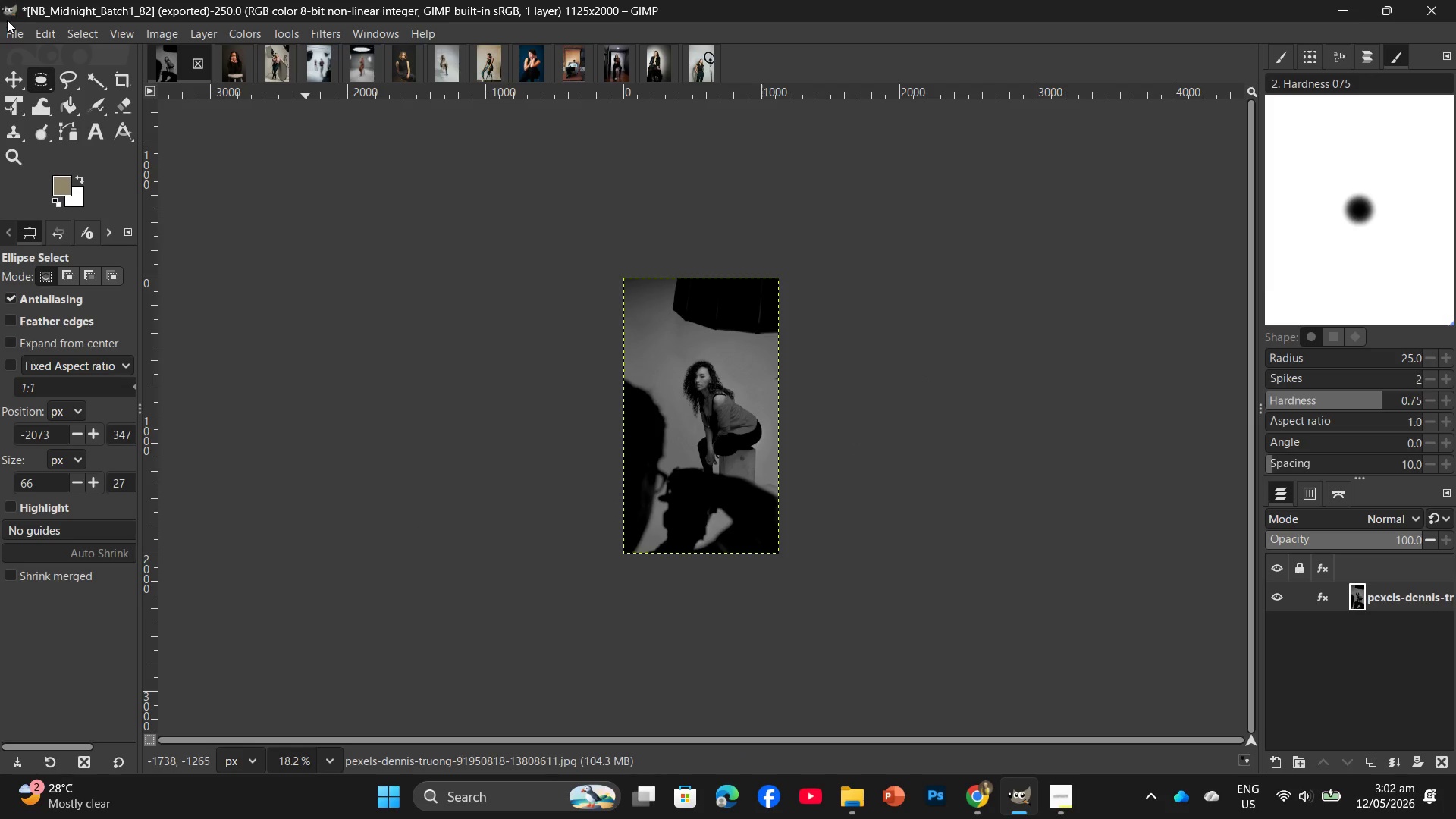 
left_click([7, 30])
 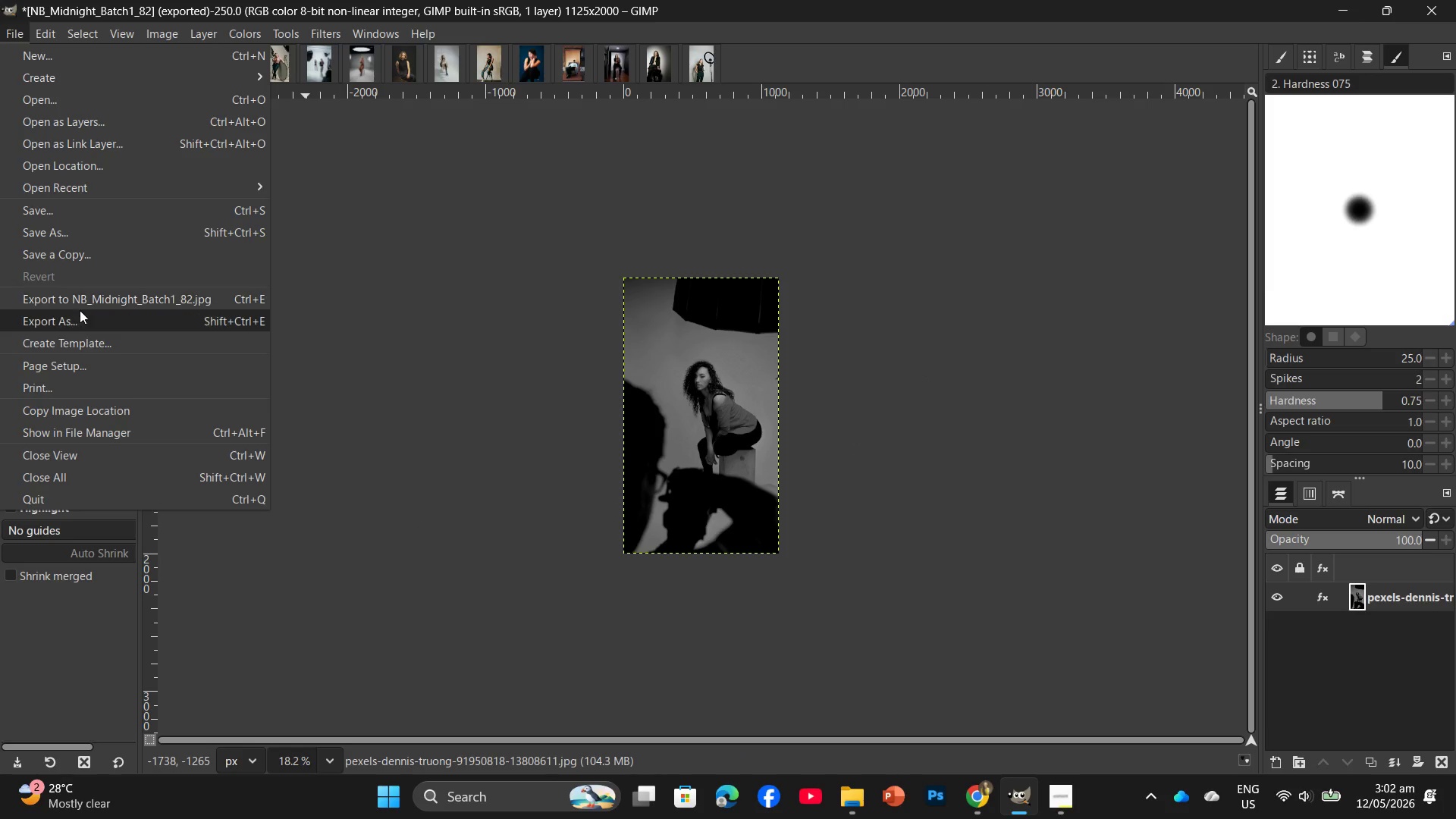 
left_click([83, 321])
 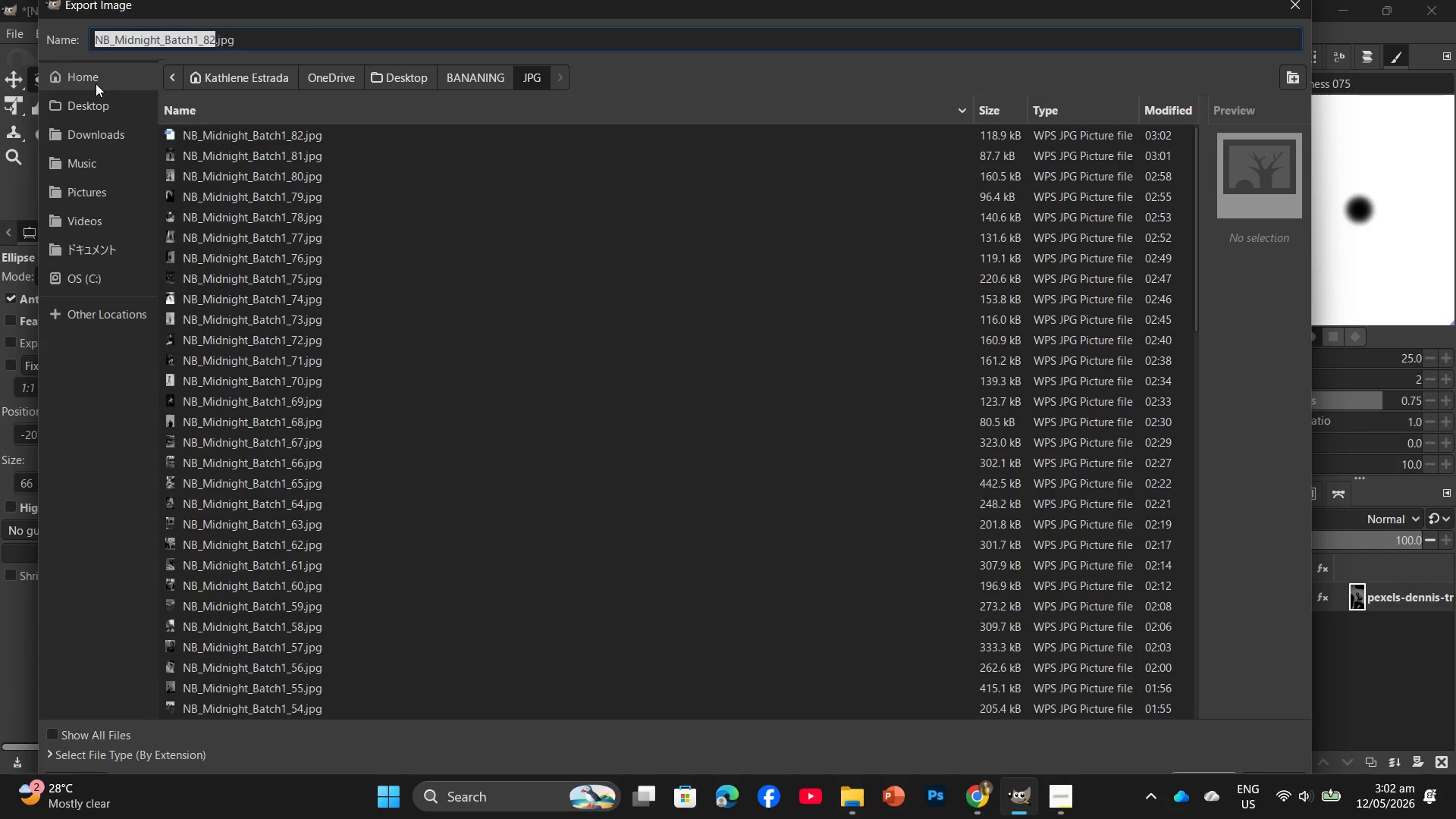 
left_click([271, 140])
 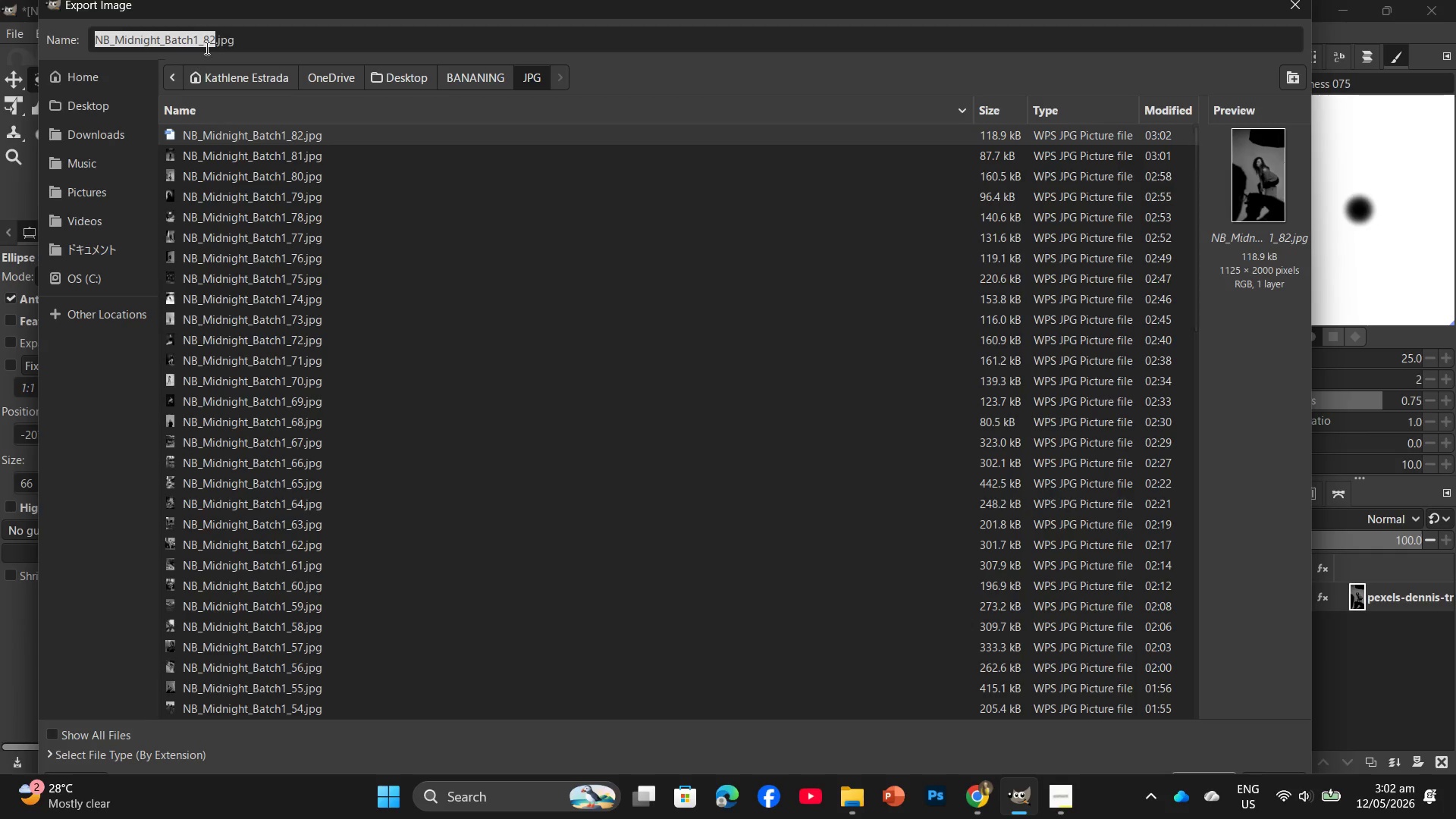 
left_click([214, 39])
 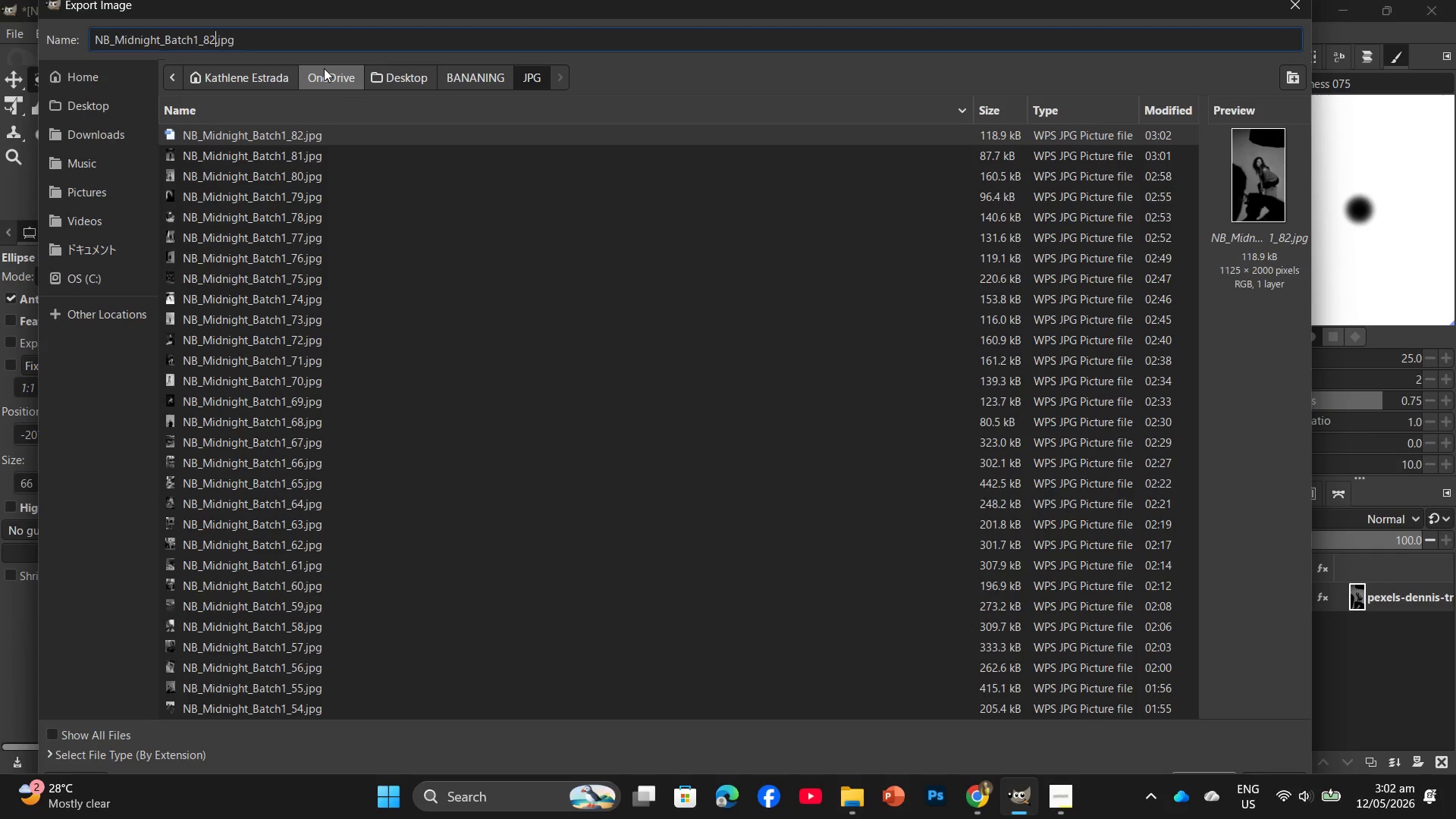 
key(Backspace)
 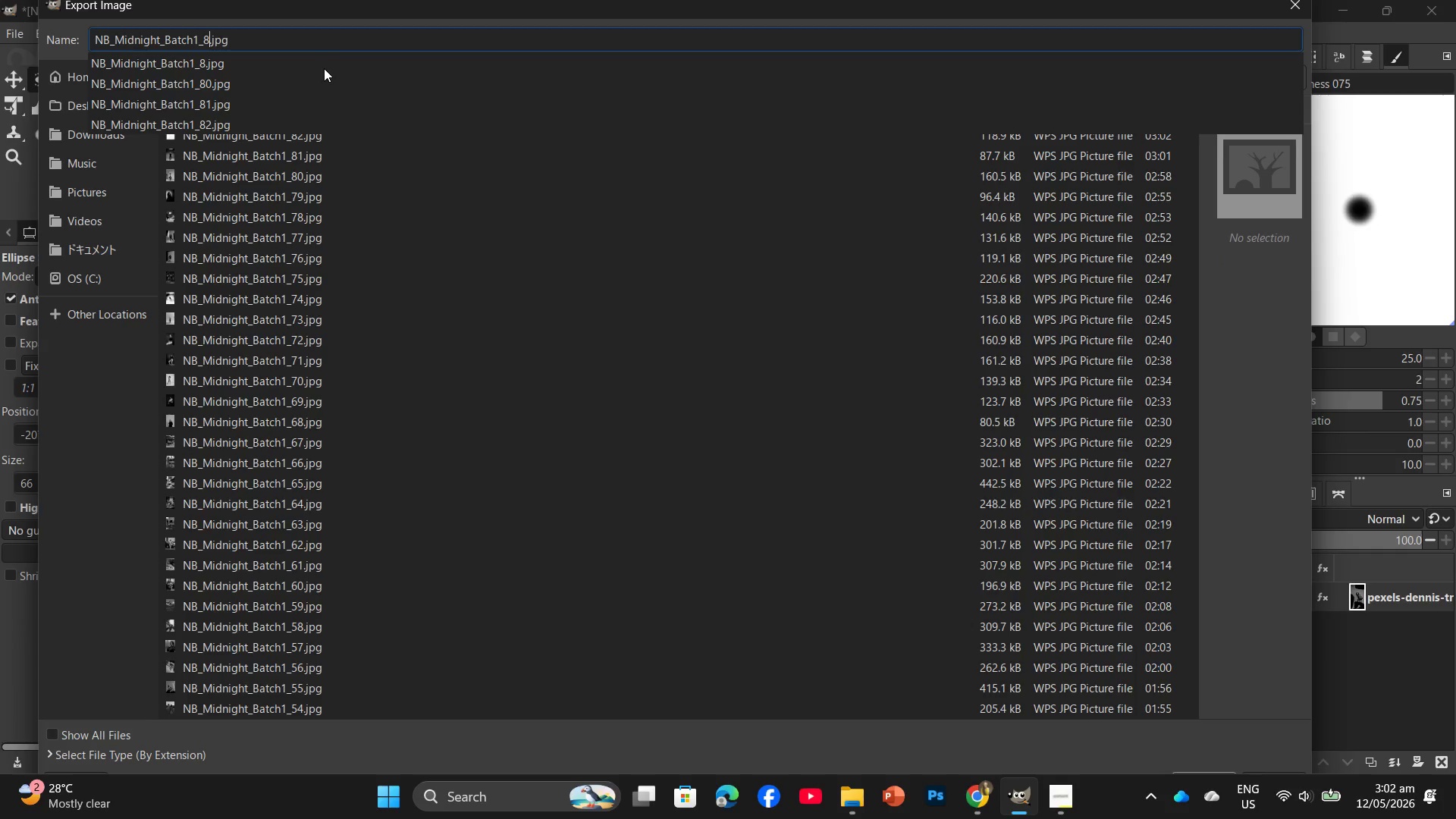 
key(Numpad3)
 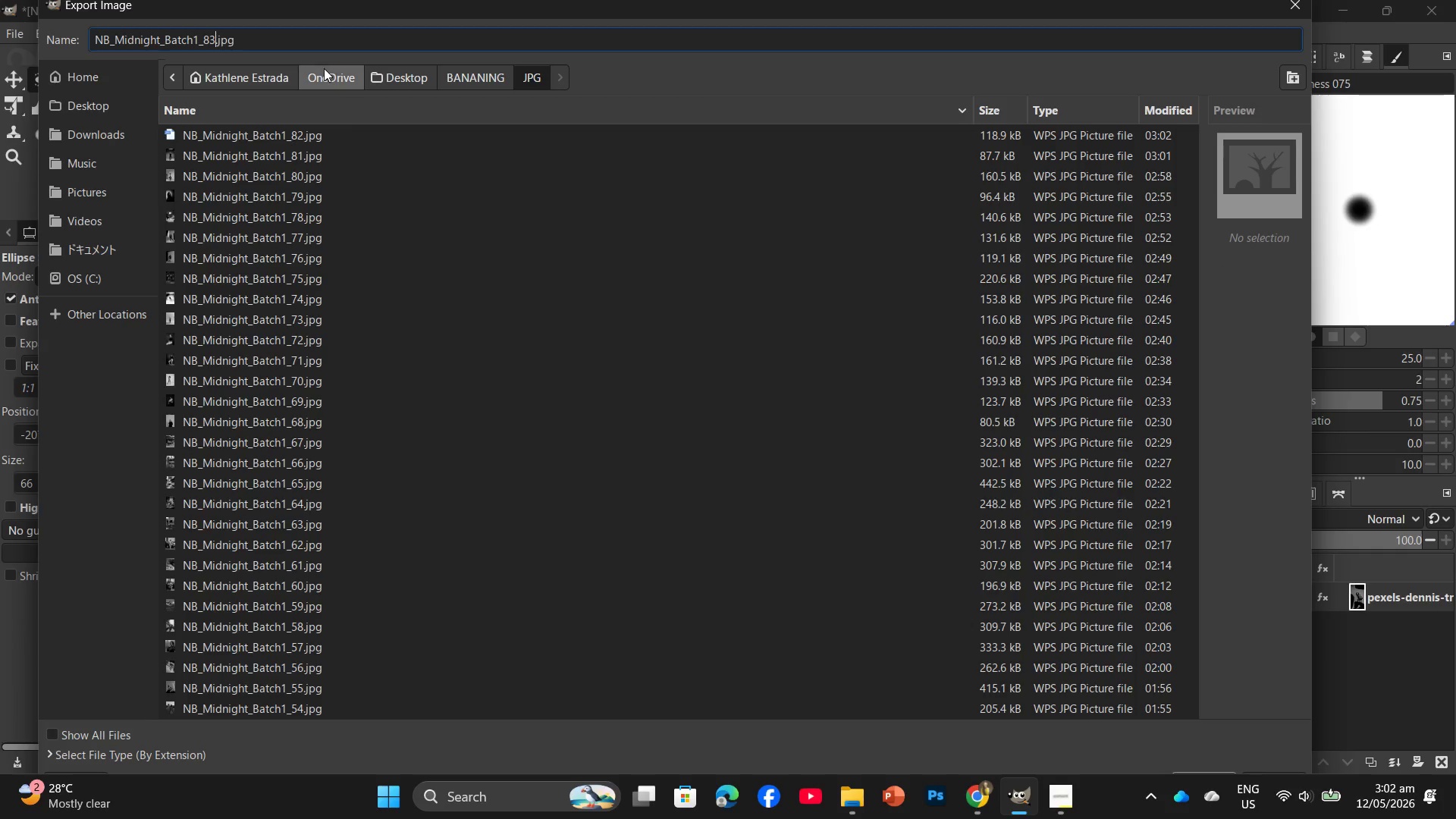 
key(Enter)
 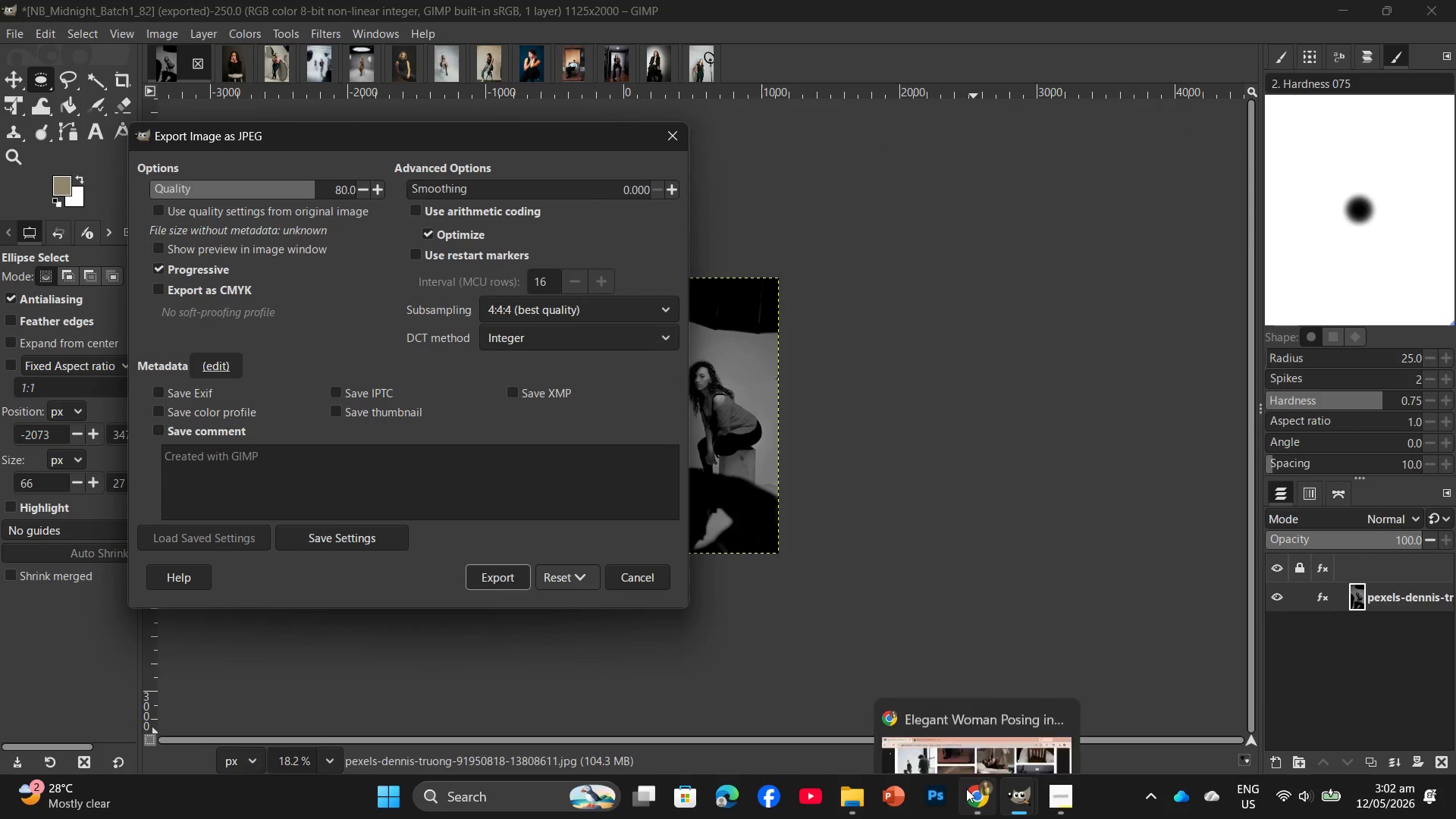 
left_click([482, 578])
 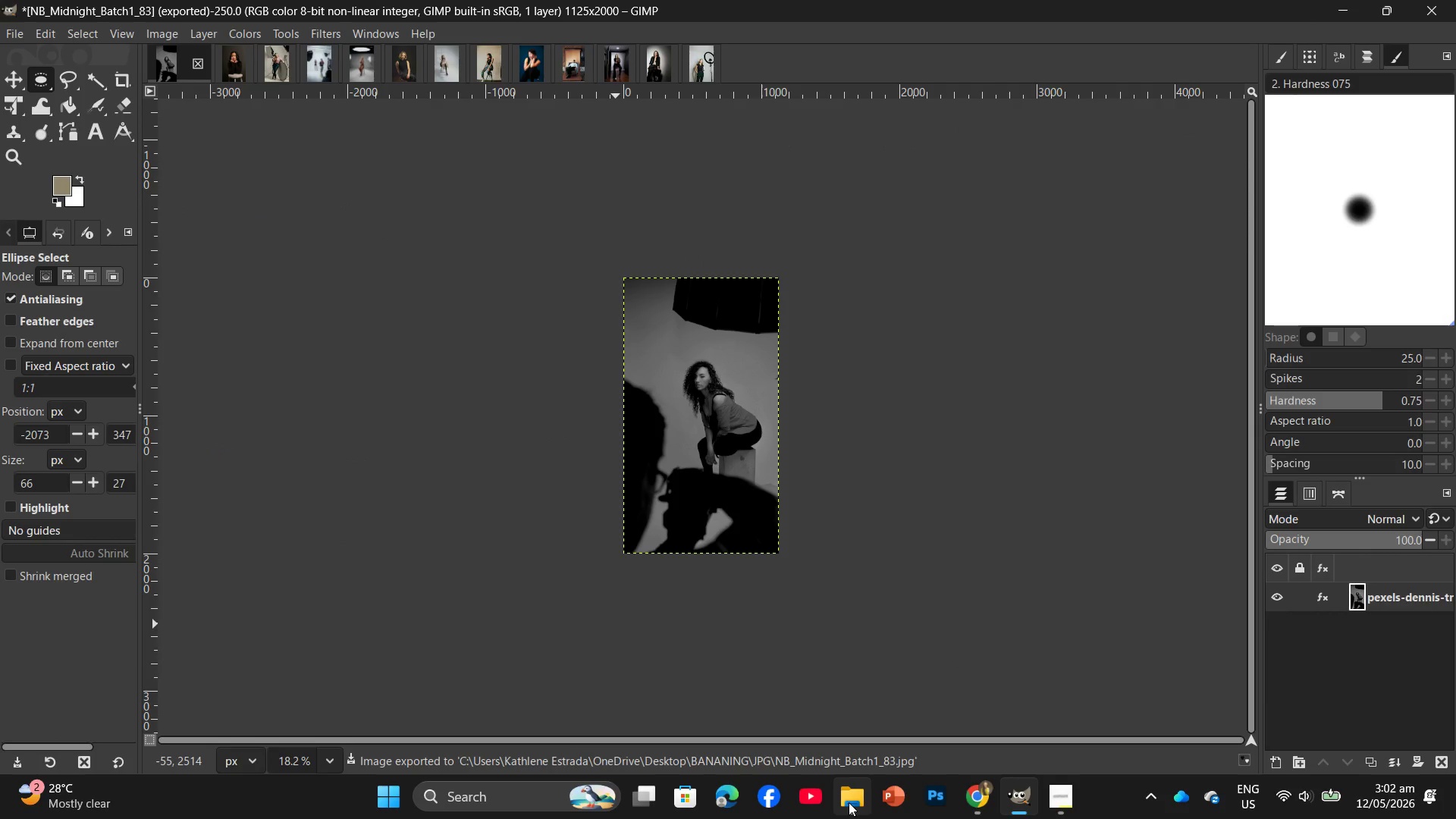 
left_click([834, 706])
 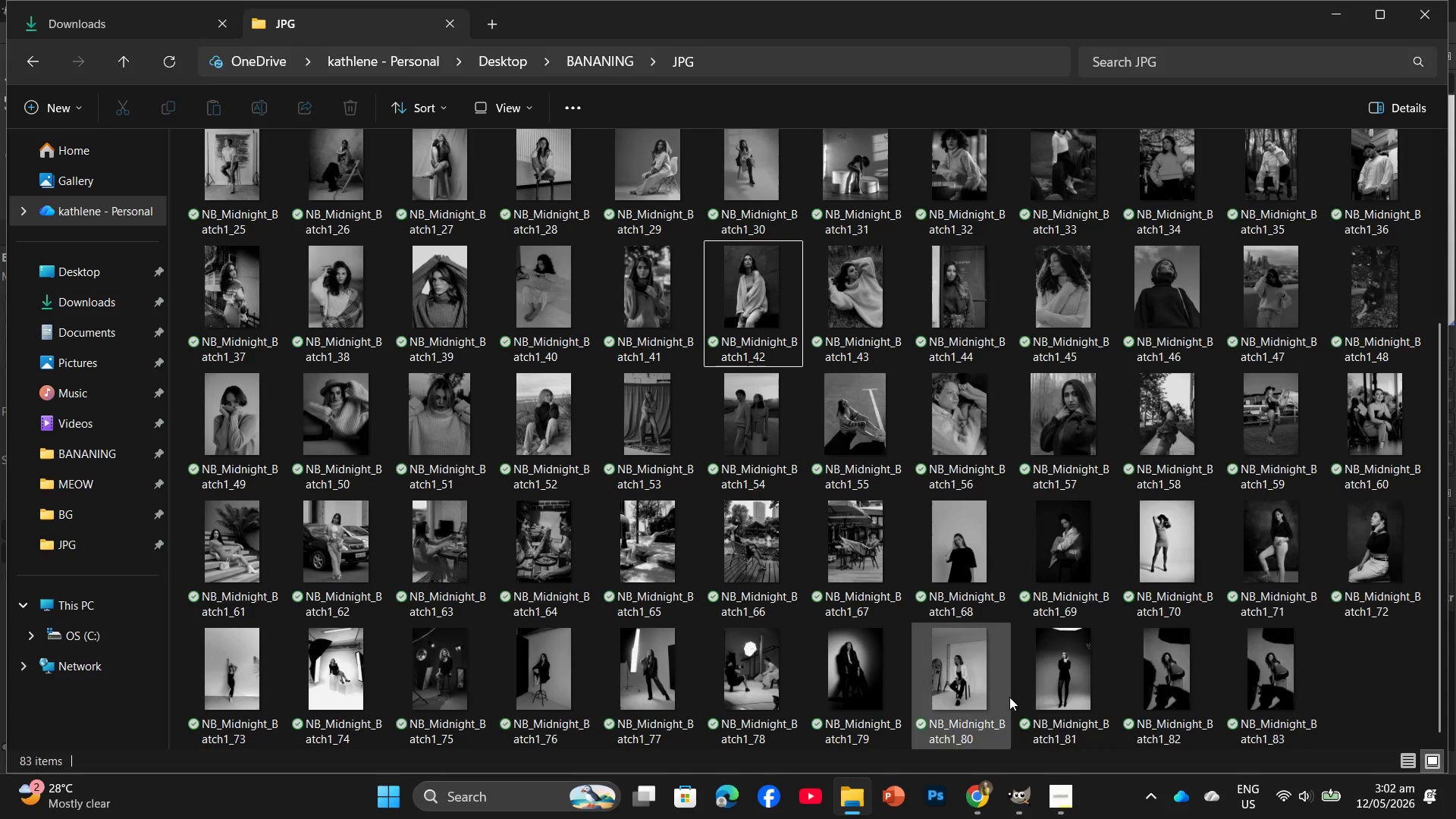 
left_click([1239, 685])
 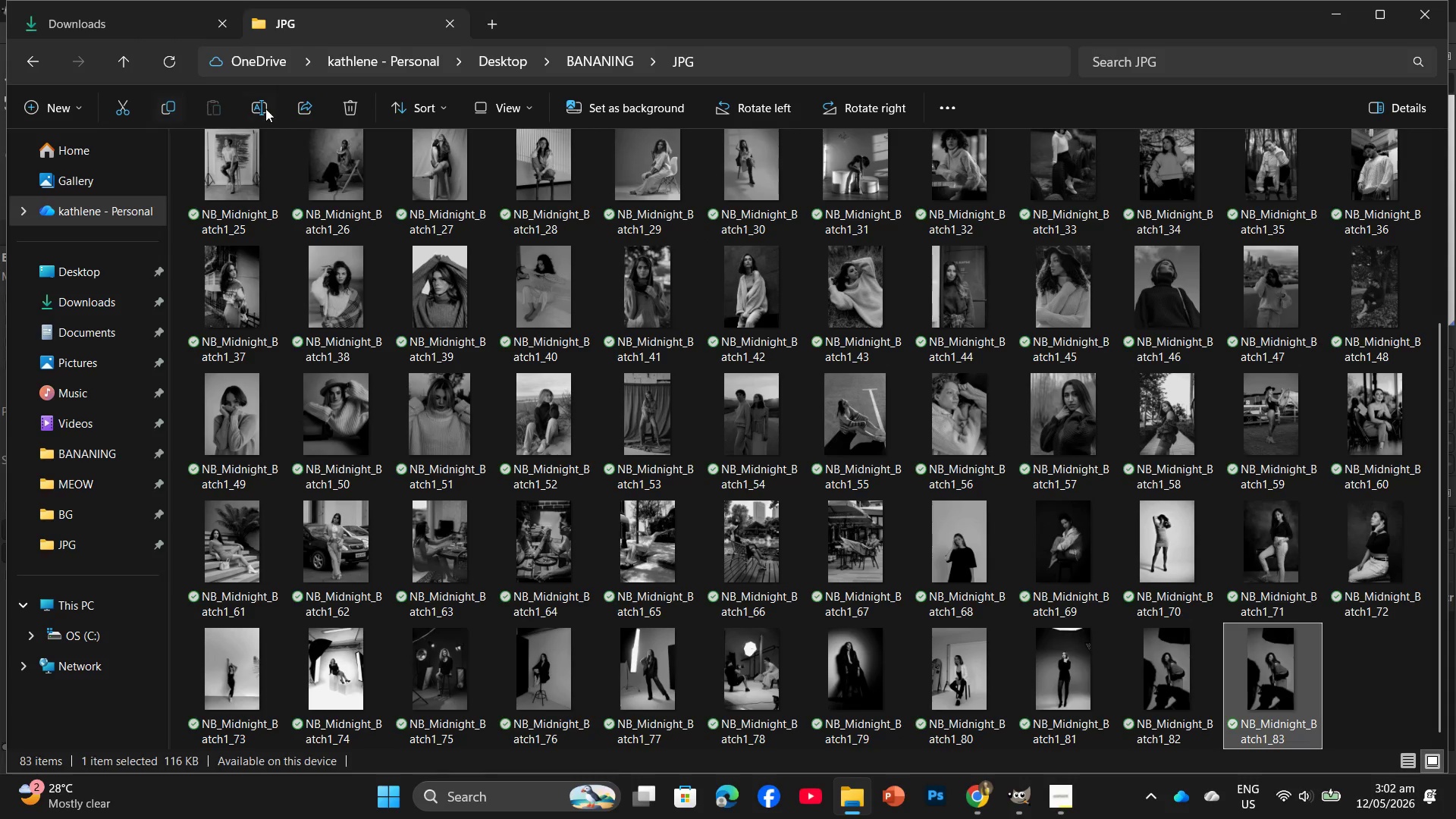 
left_click([344, 103])
 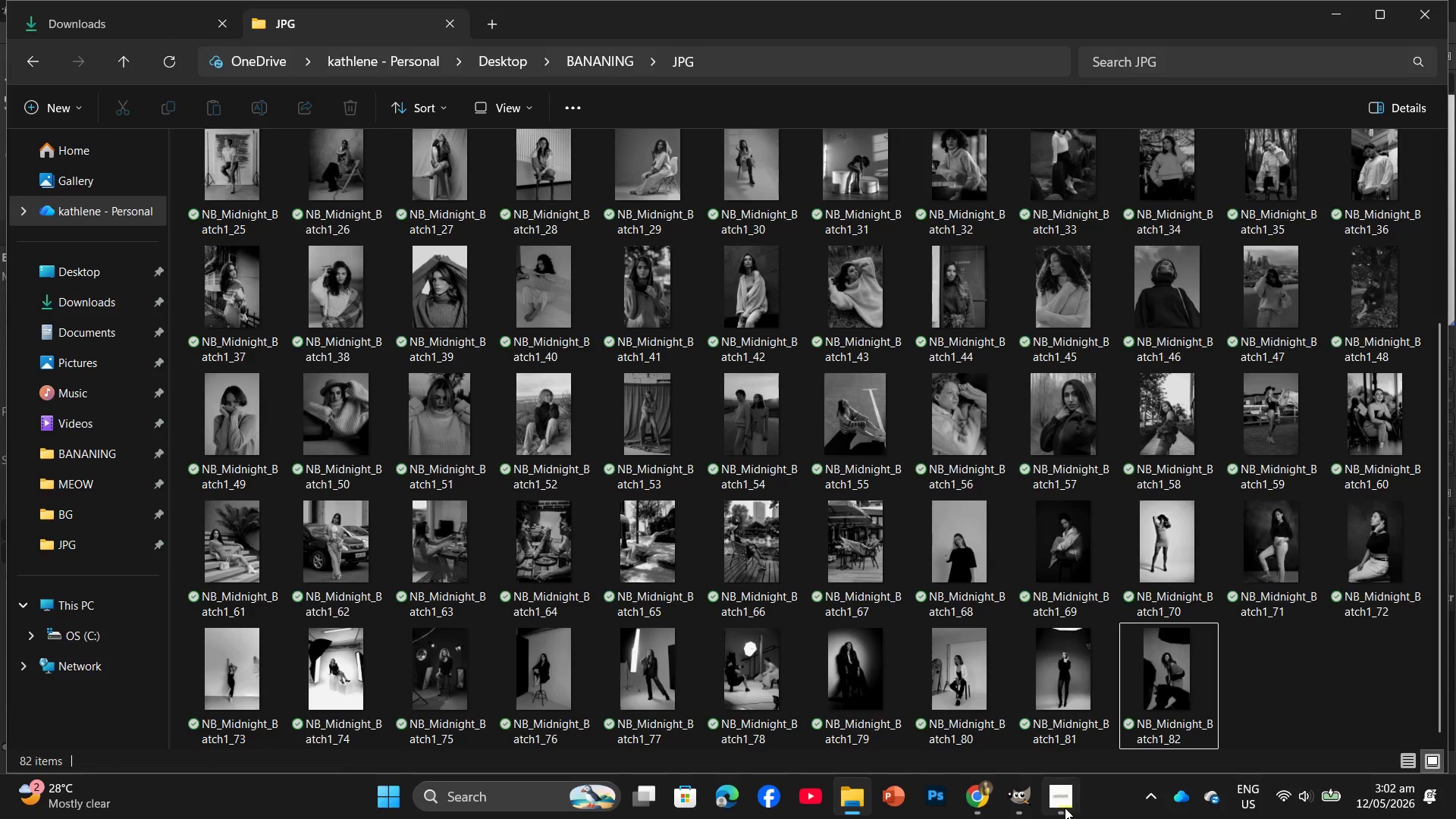 
left_click([1062, 808])